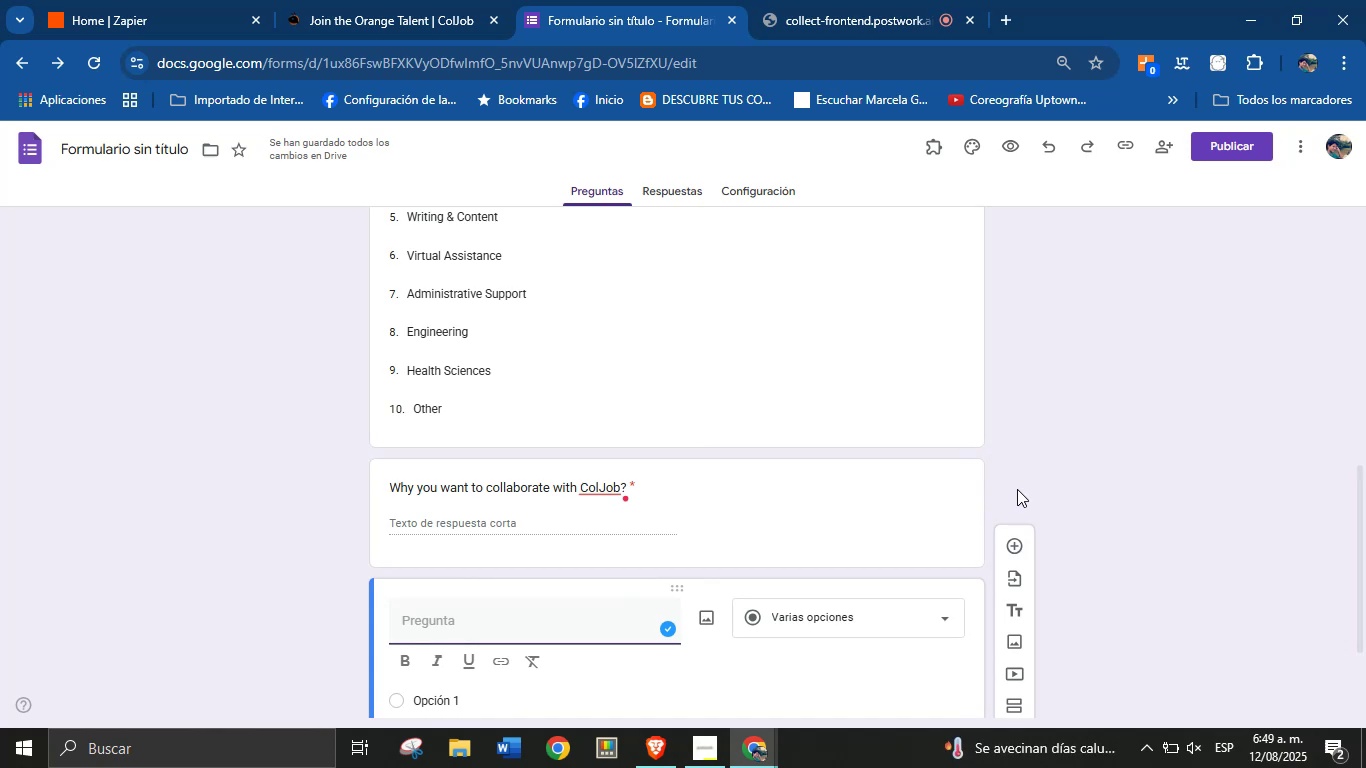 
type(What is your vision )
key(Backspace)
key(Backspace)
key(Backspace)
key(Backspace)
key(Backspace)
key(Backspace)
type(vision of remote work{)
 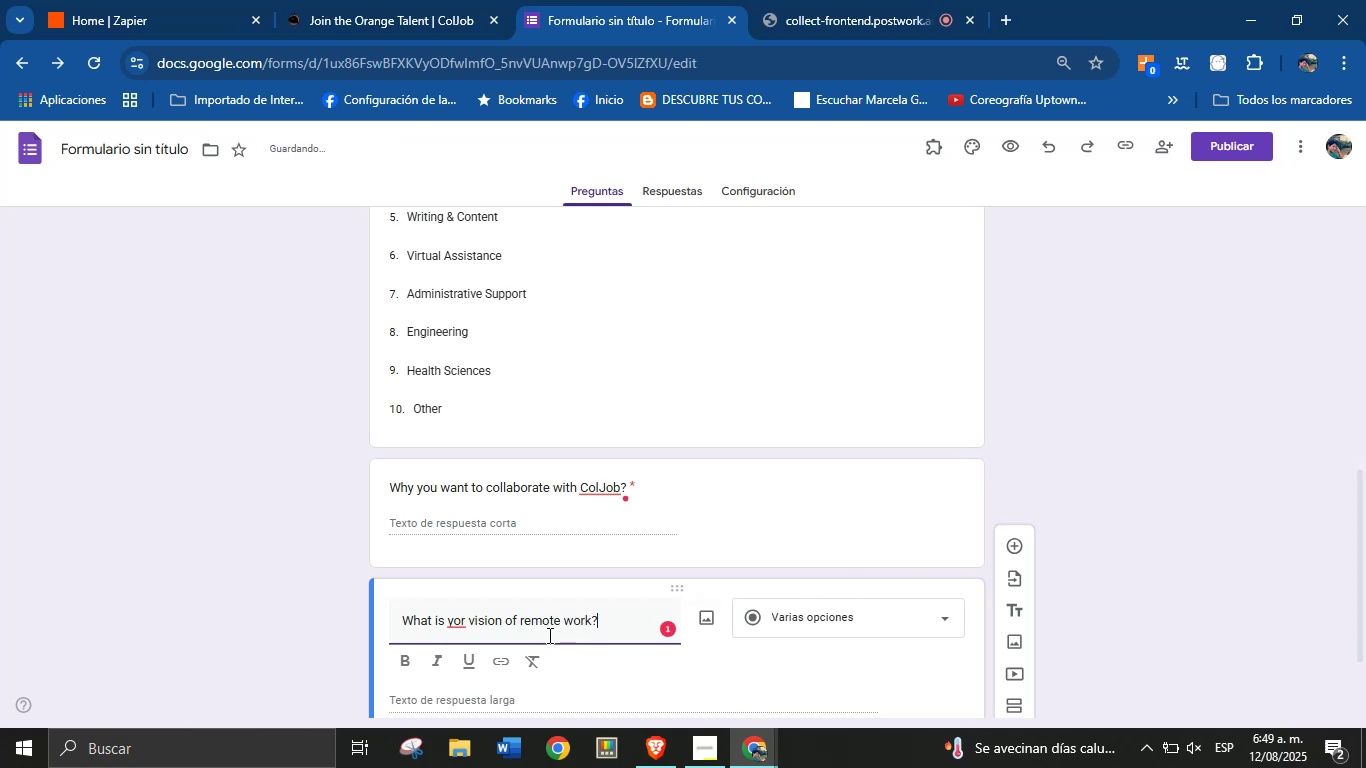 
left_click([457, 623])
 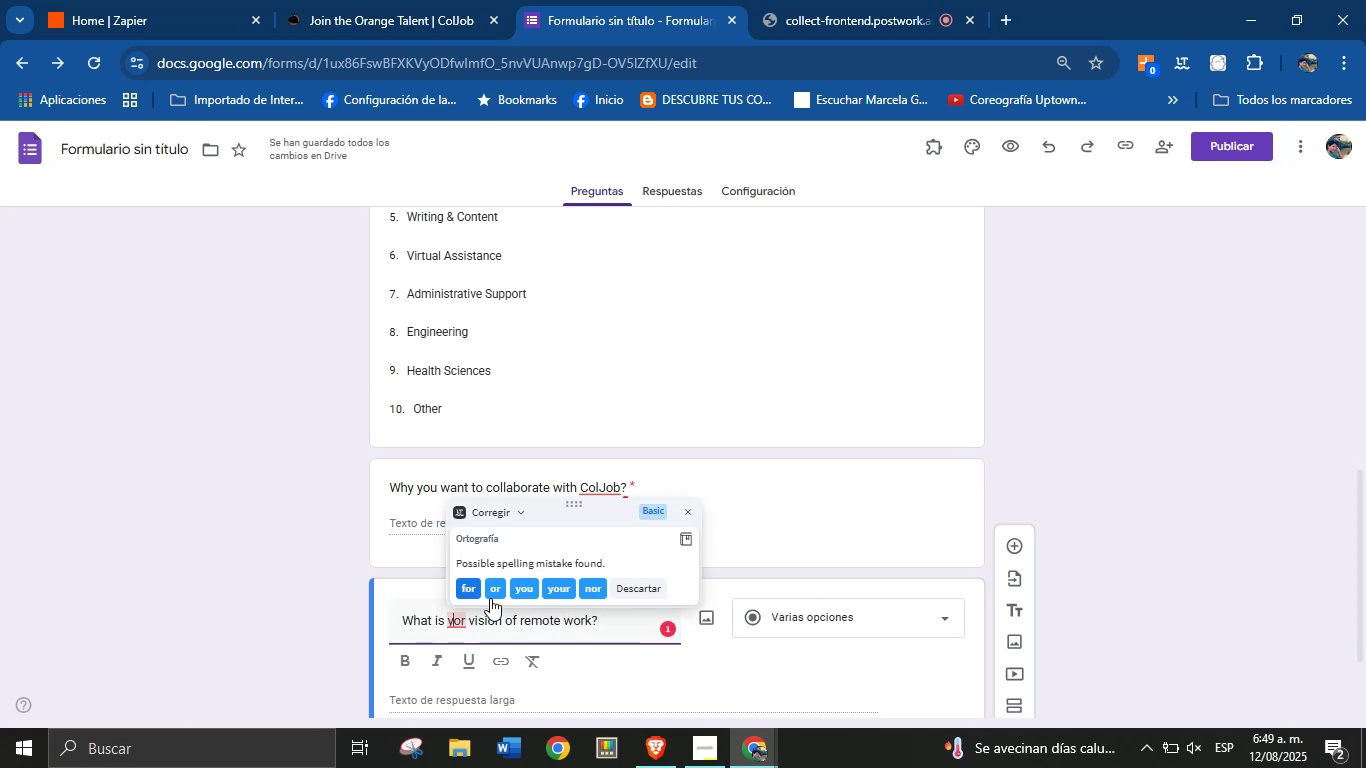 
left_click([560, 585])
 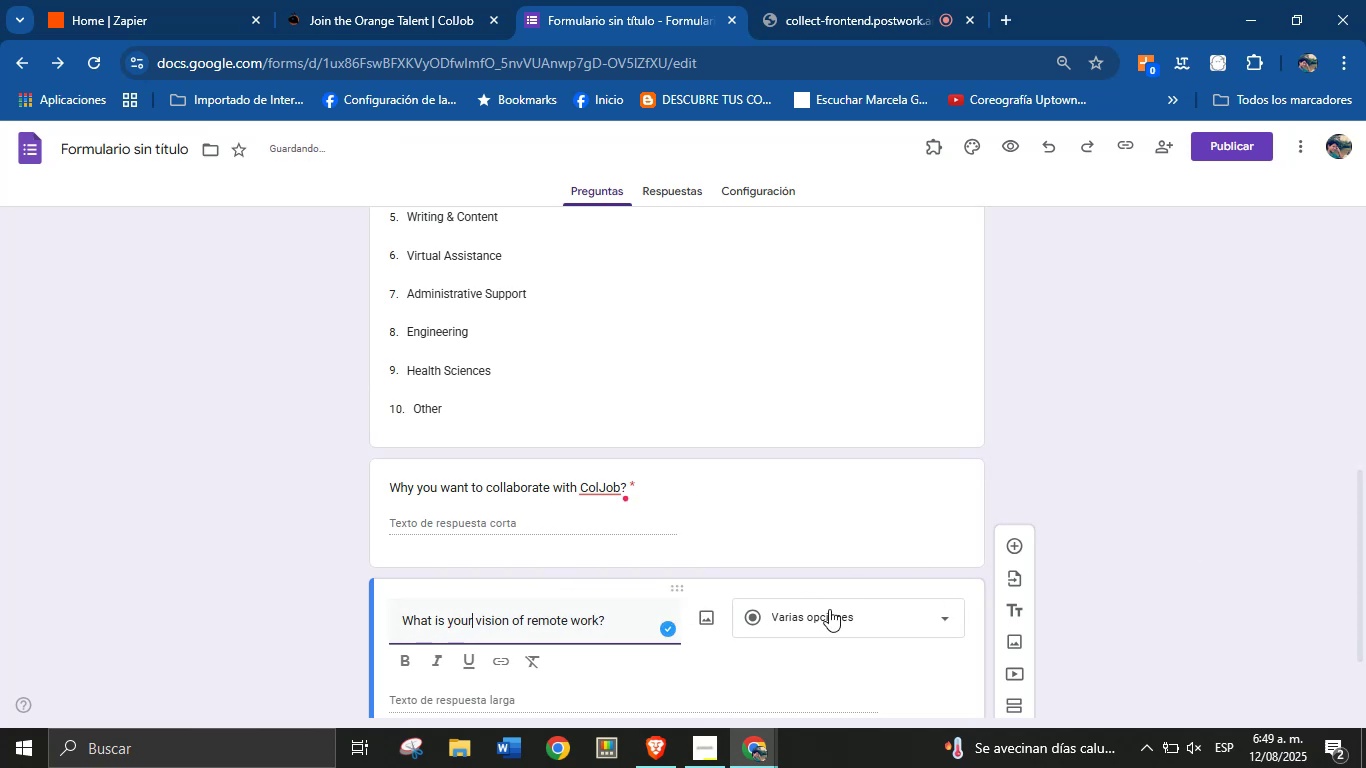 
left_click([746, 621])
 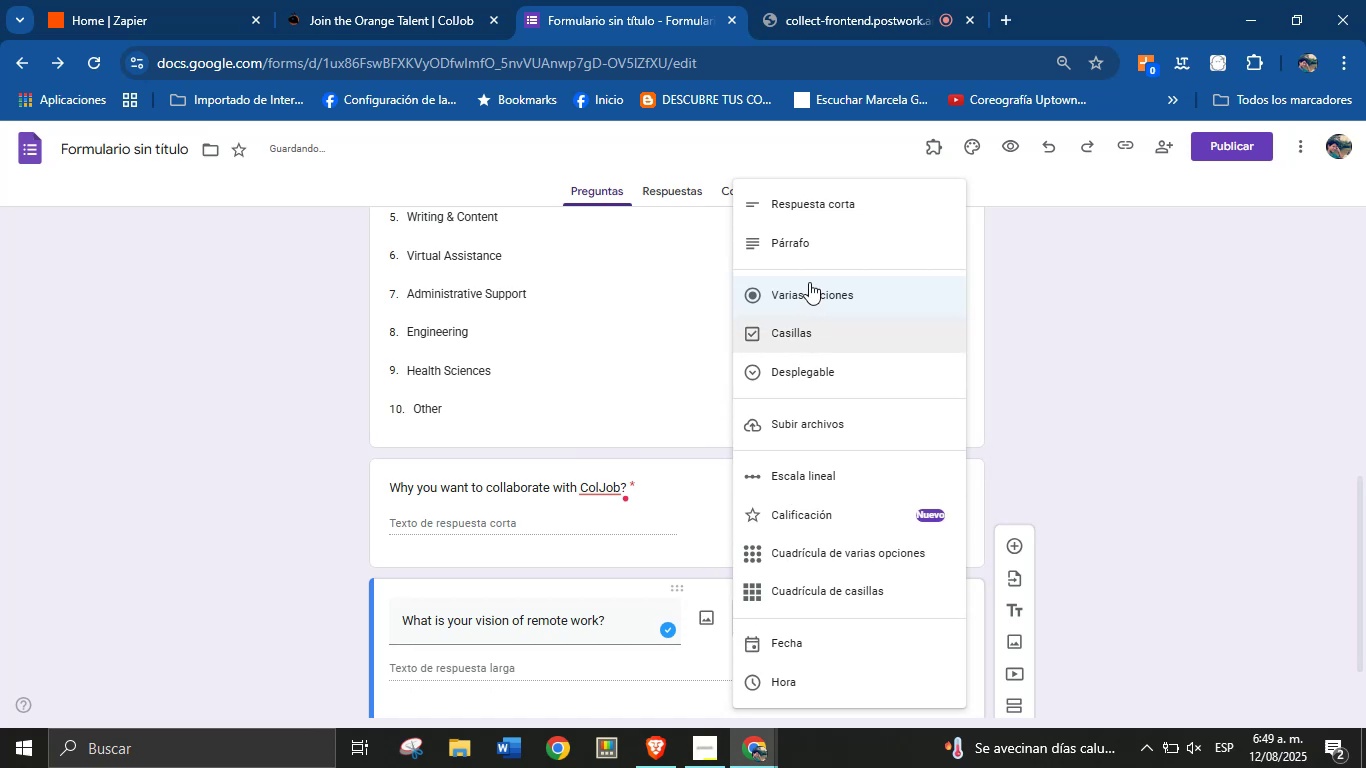 
left_click([817, 211])
 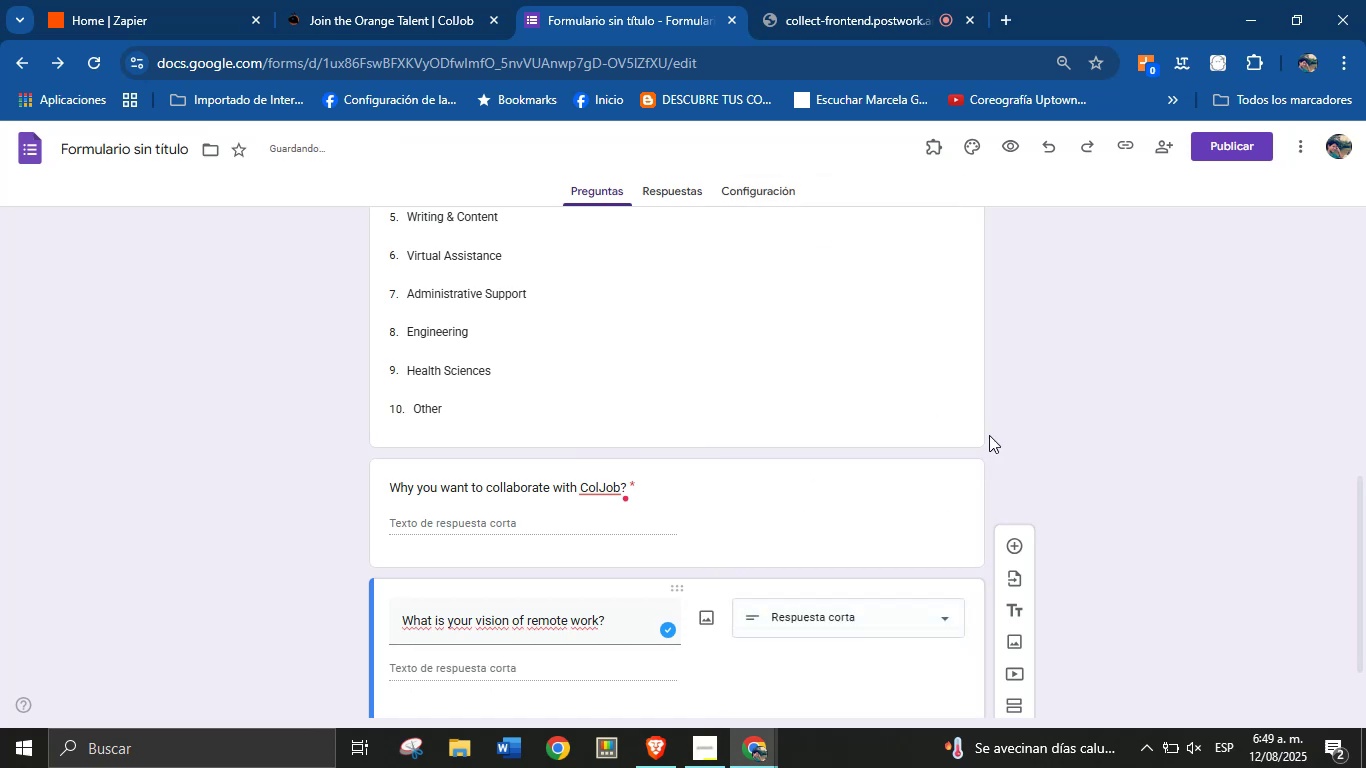 
left_click([1138, 458])
 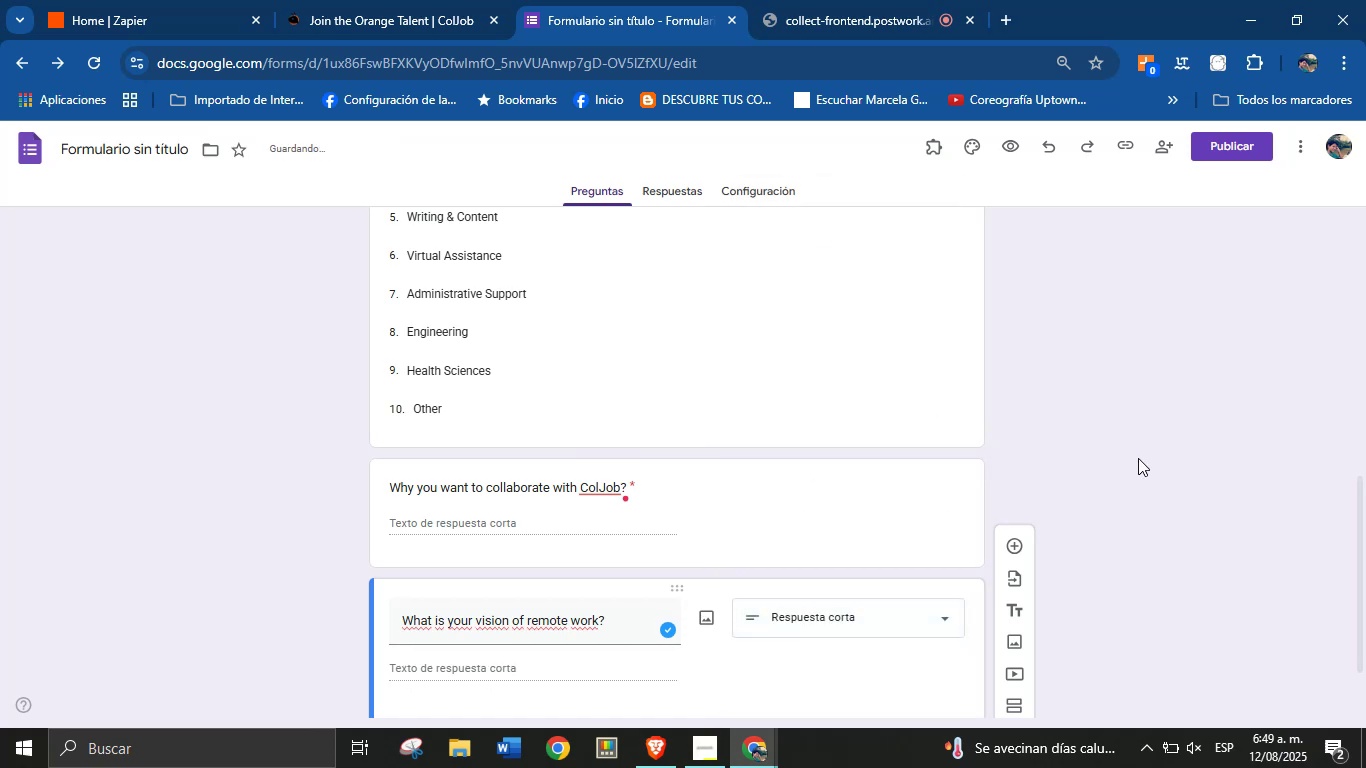 
scroll: coordinate [699, 554], scroll_direction: down, amount: 4.0
 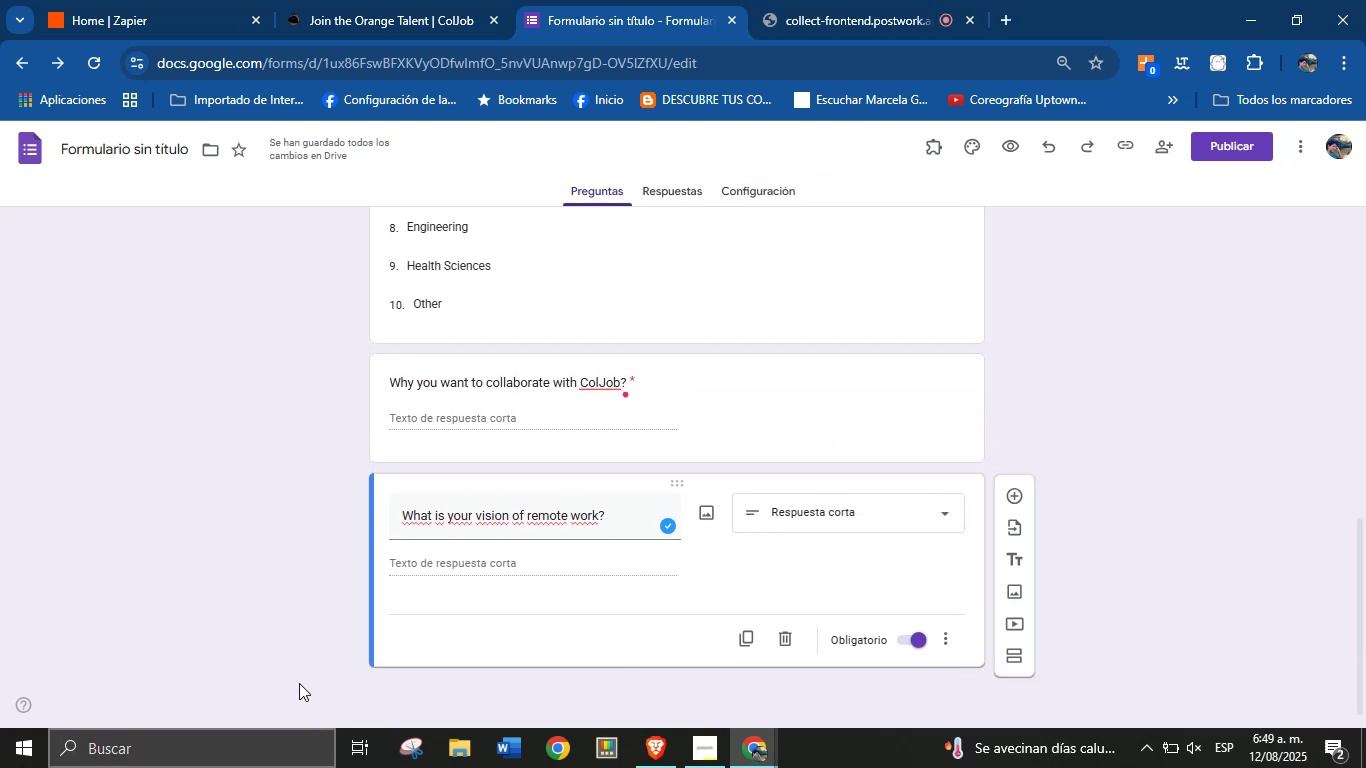 
left_click([375, 0])
 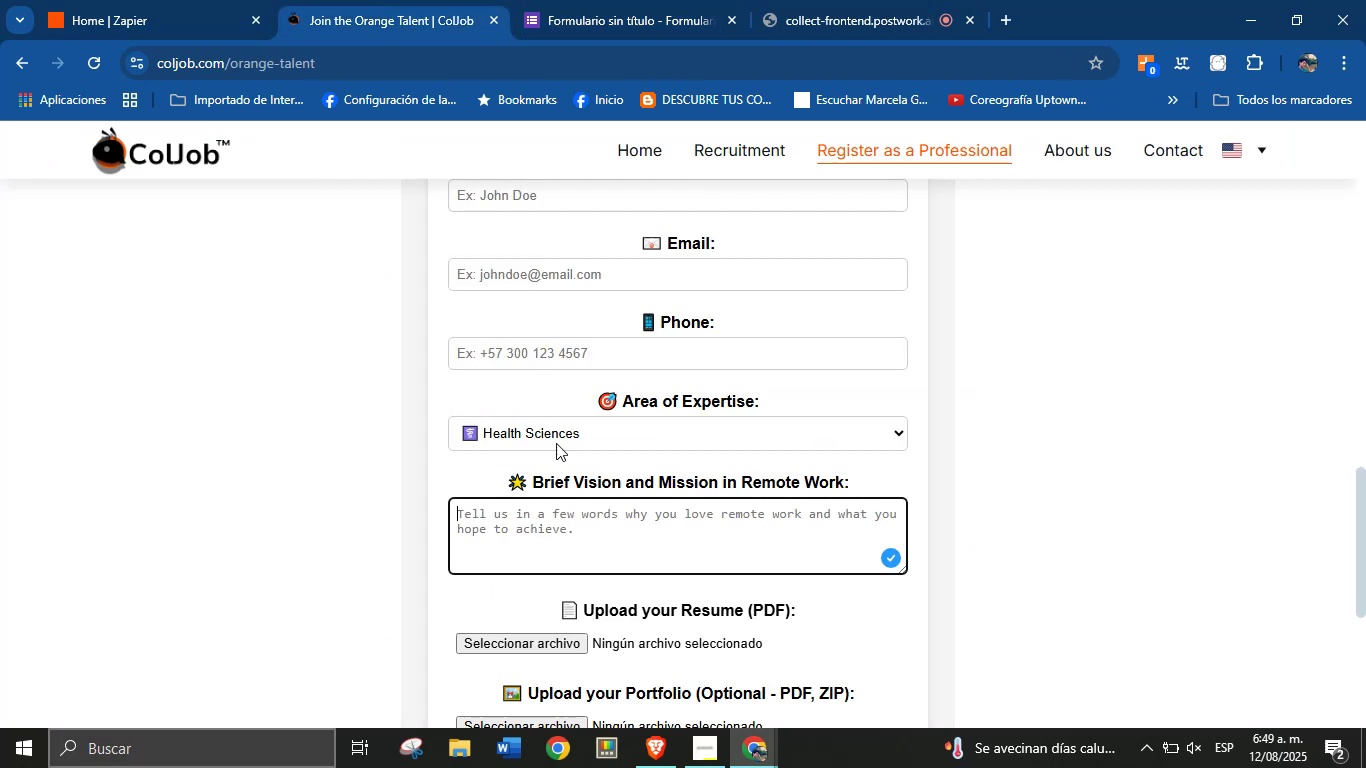 
scroll: coordinate [419, 542], scroll_direction: none, amount: 0.0
 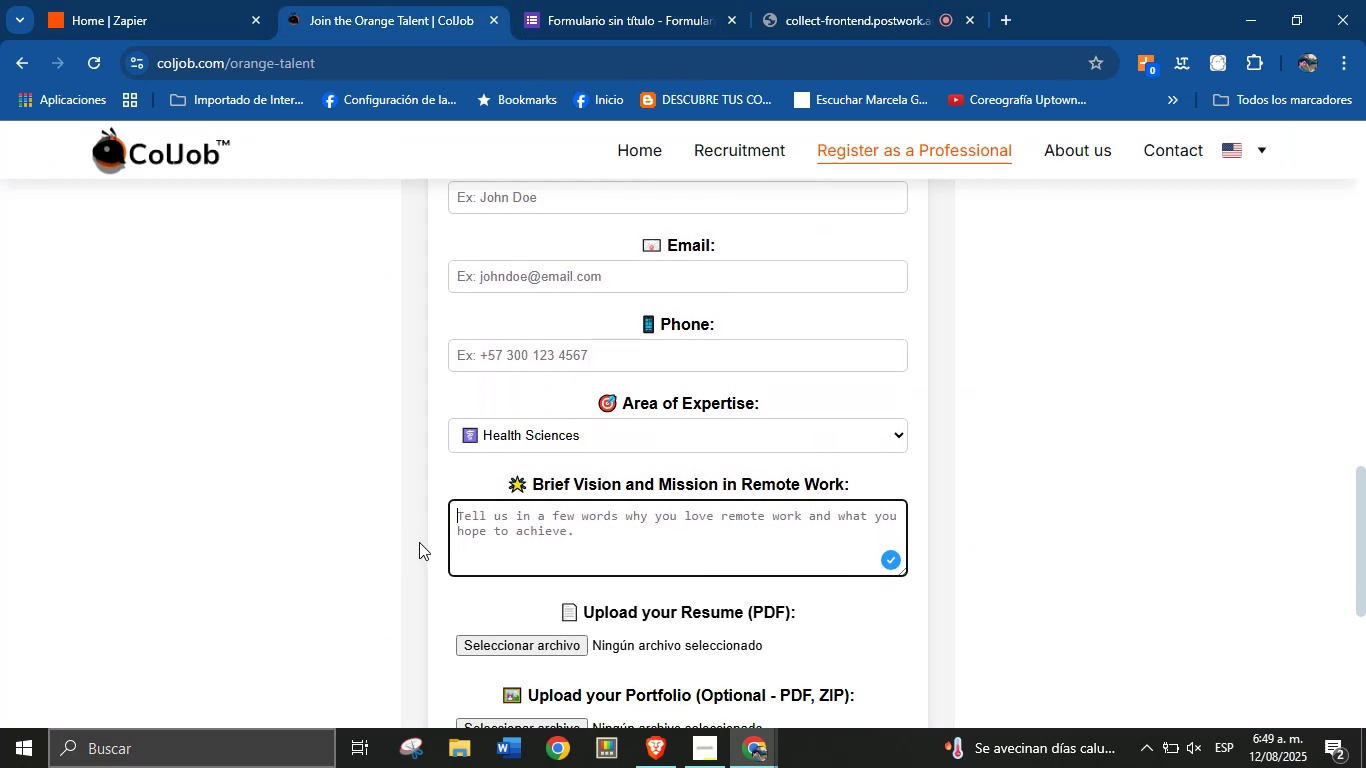 
scroll: coordinate [379, 566], scroll_direction: down, amount: 2.0
 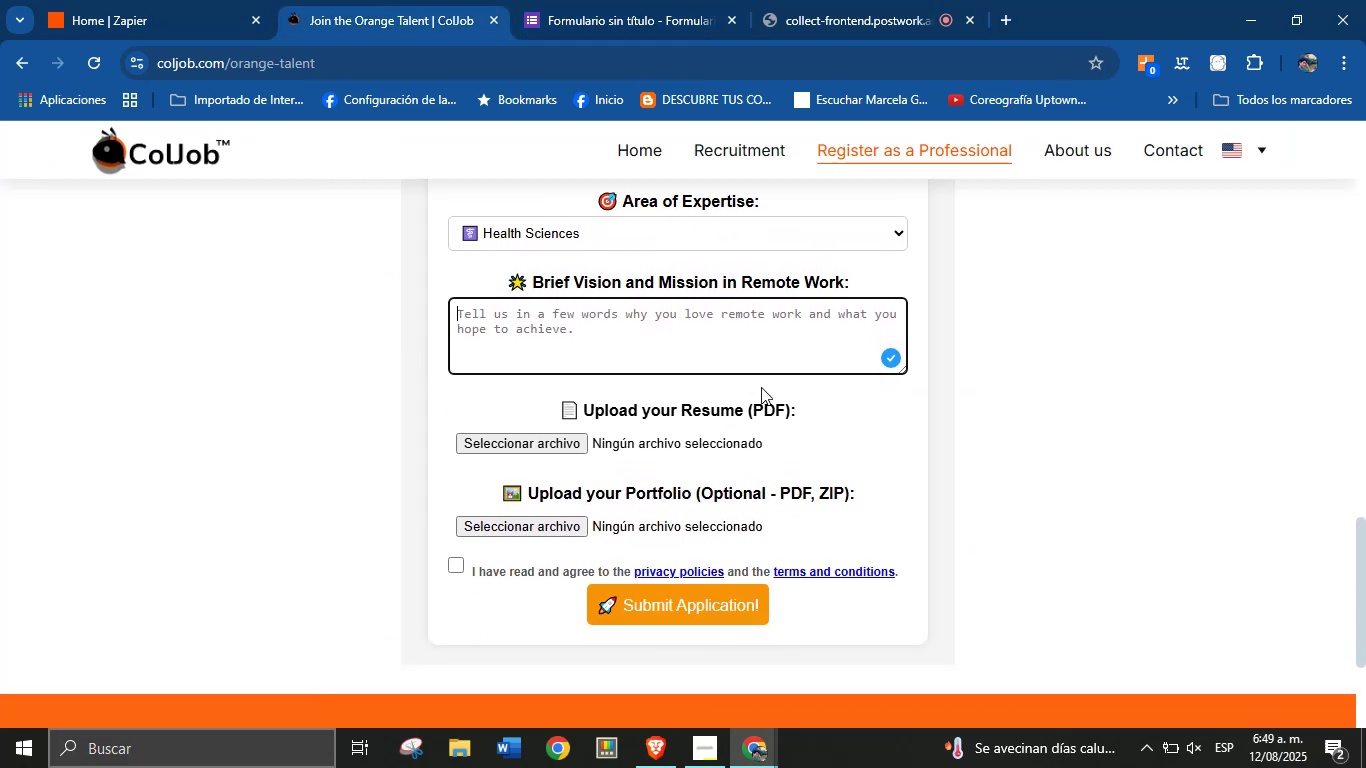 
left_click_drag(start_coordinate=[792, 414], to_coordinate=[583, 413])
 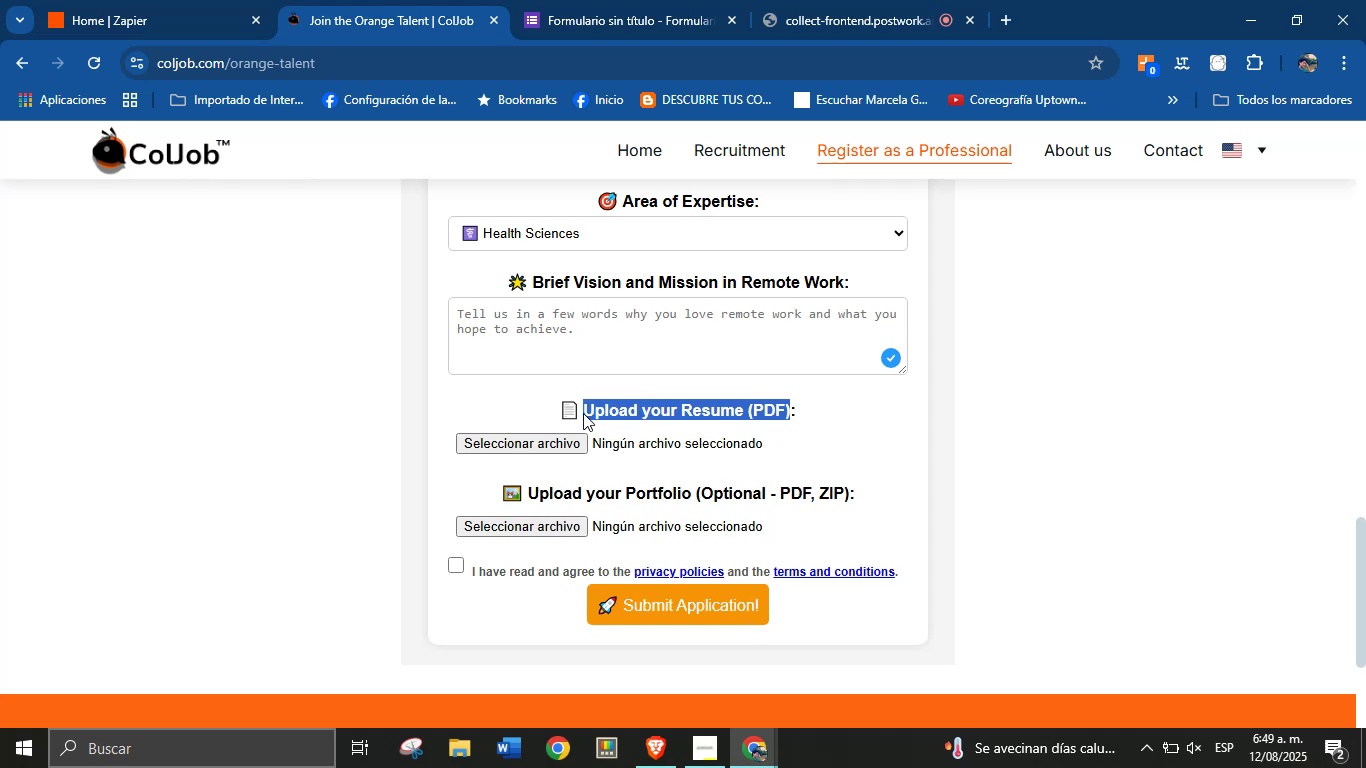 
hold_key(key=ControlLeft, duration=0.6)
 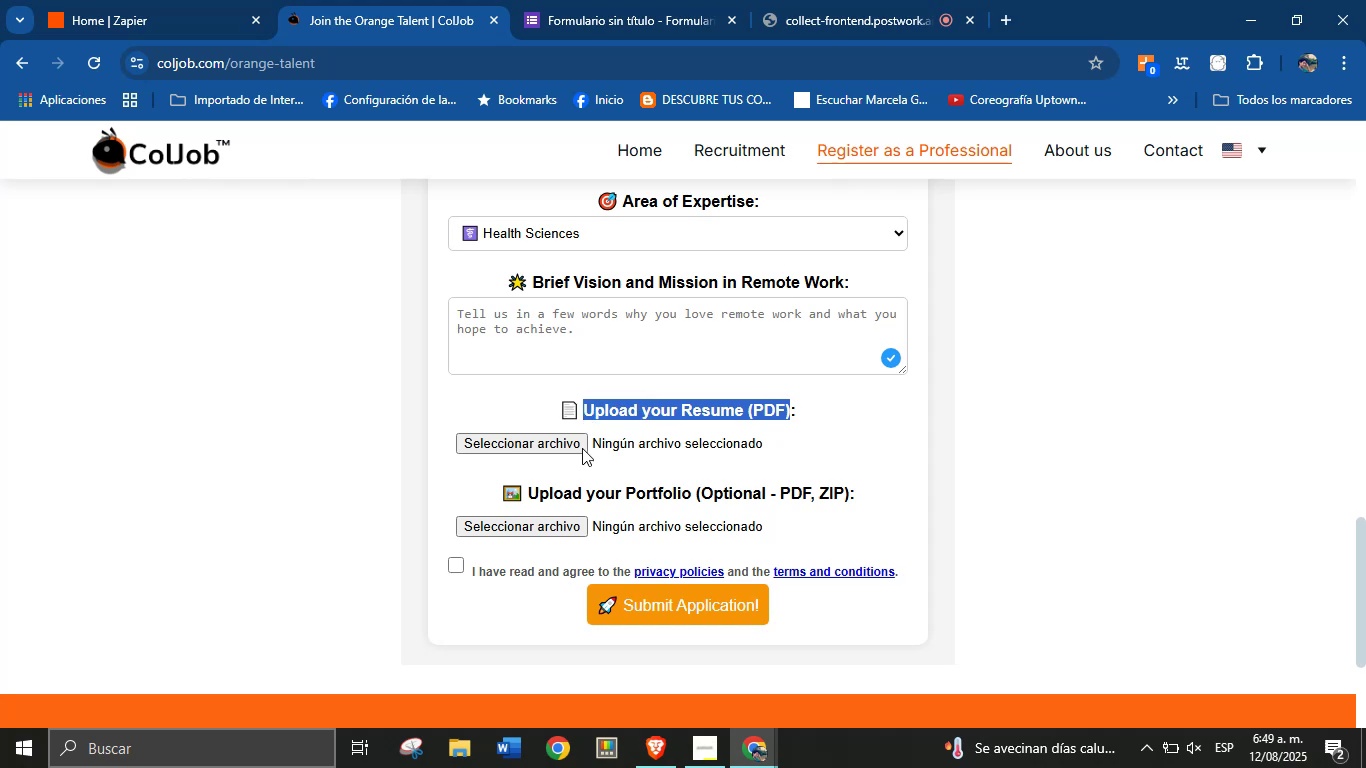 
hold_key(key=C, duration=0.3)
 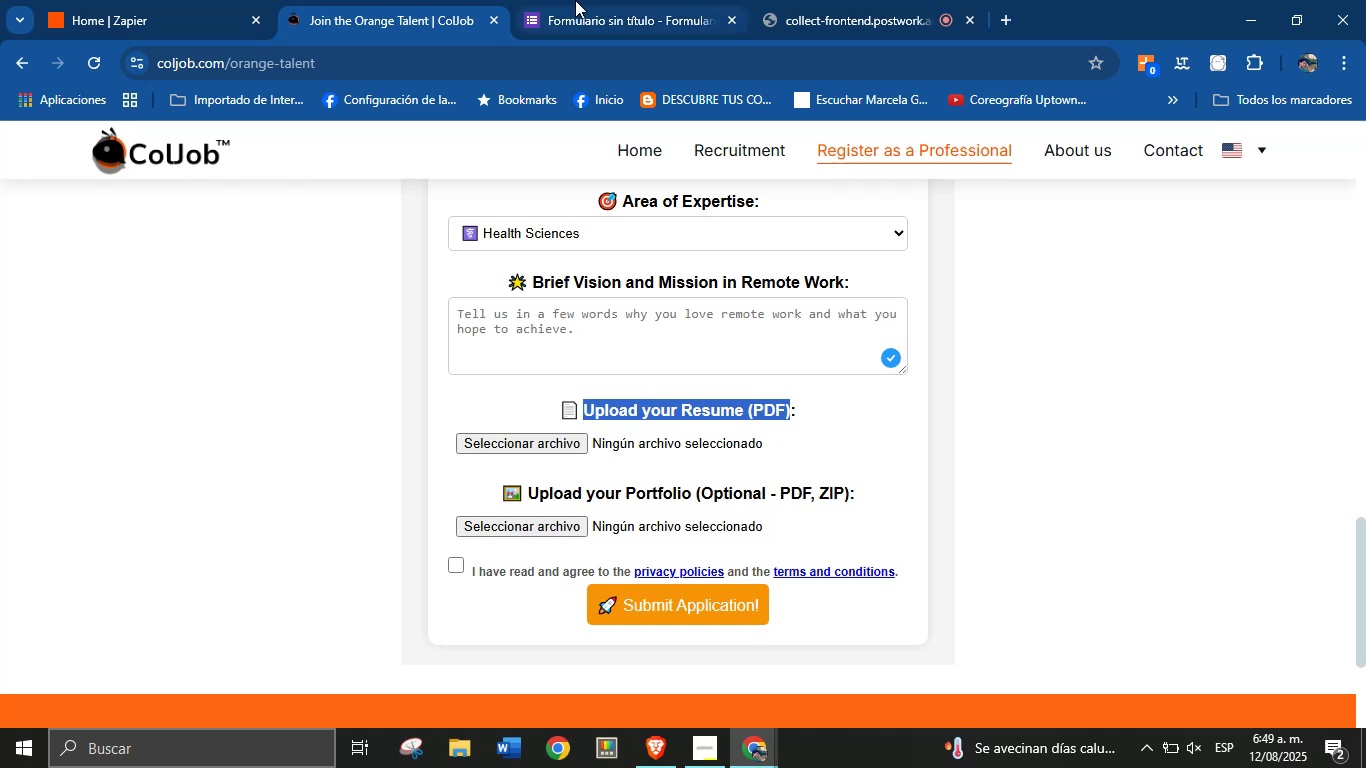 
left_click([588, 0])
 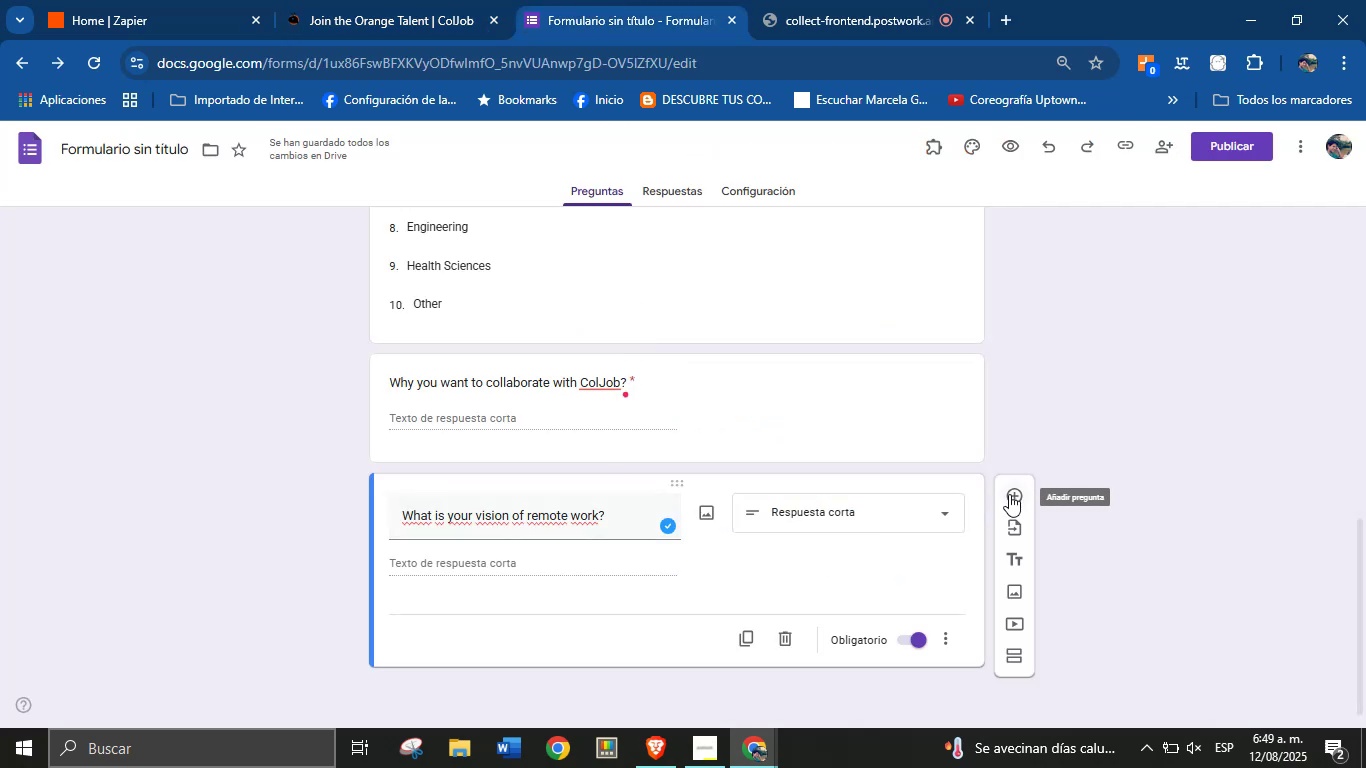 
left_click([1012, 494])
 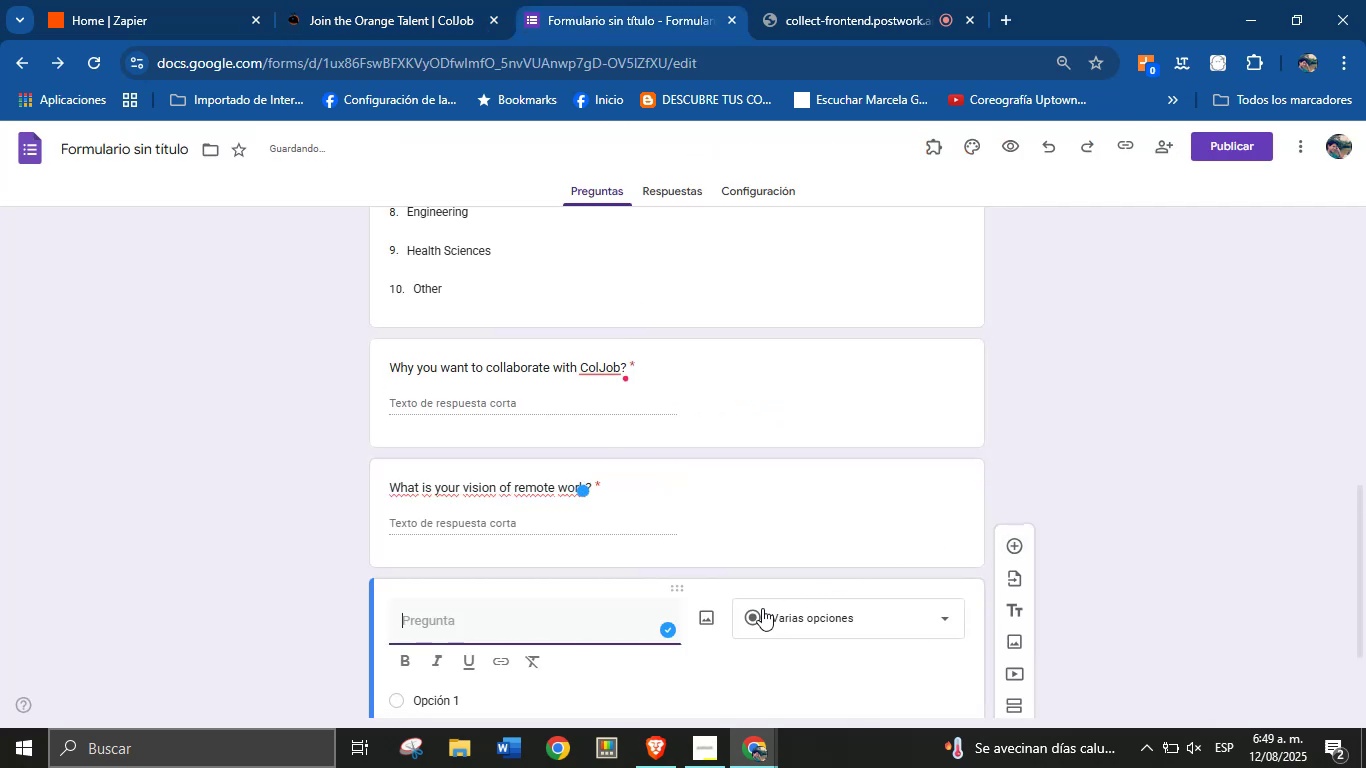 
left_click([759, 605])
 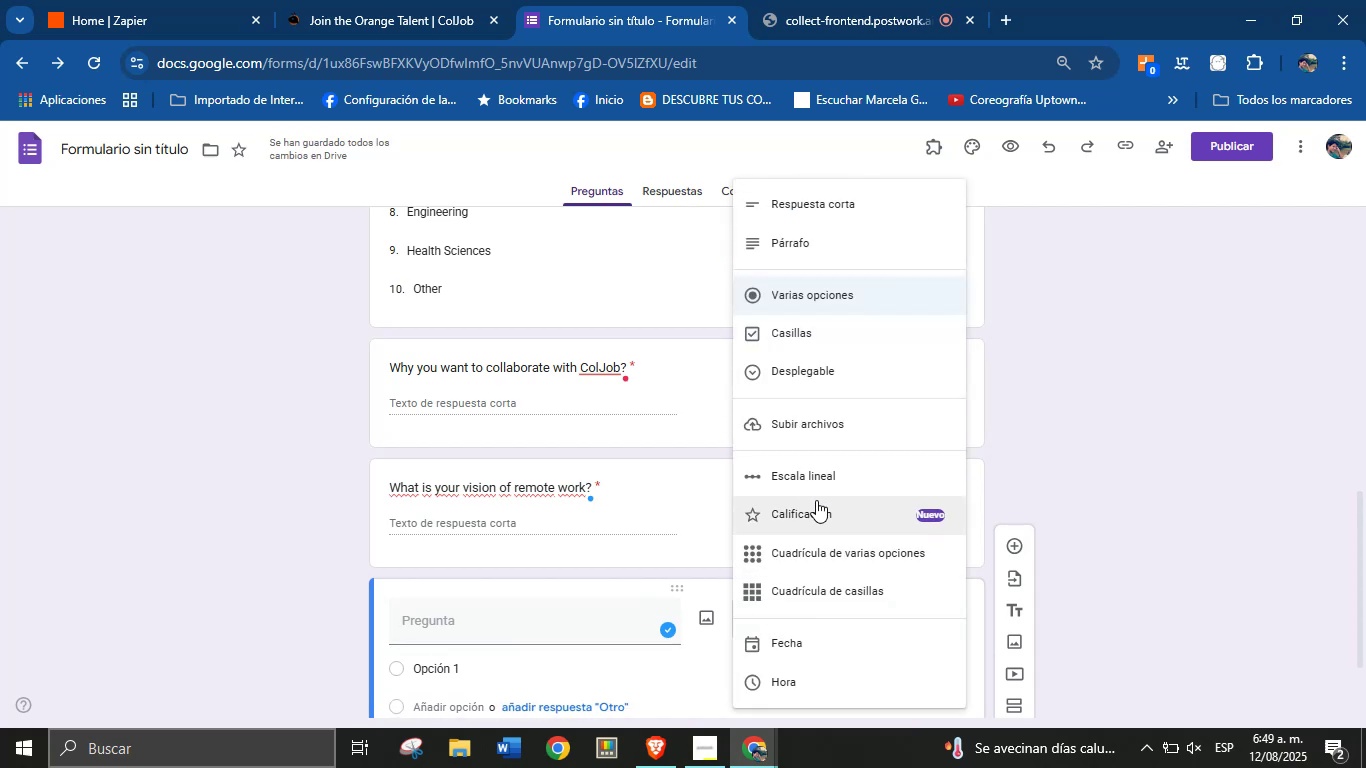 
left_click([816, 427])
 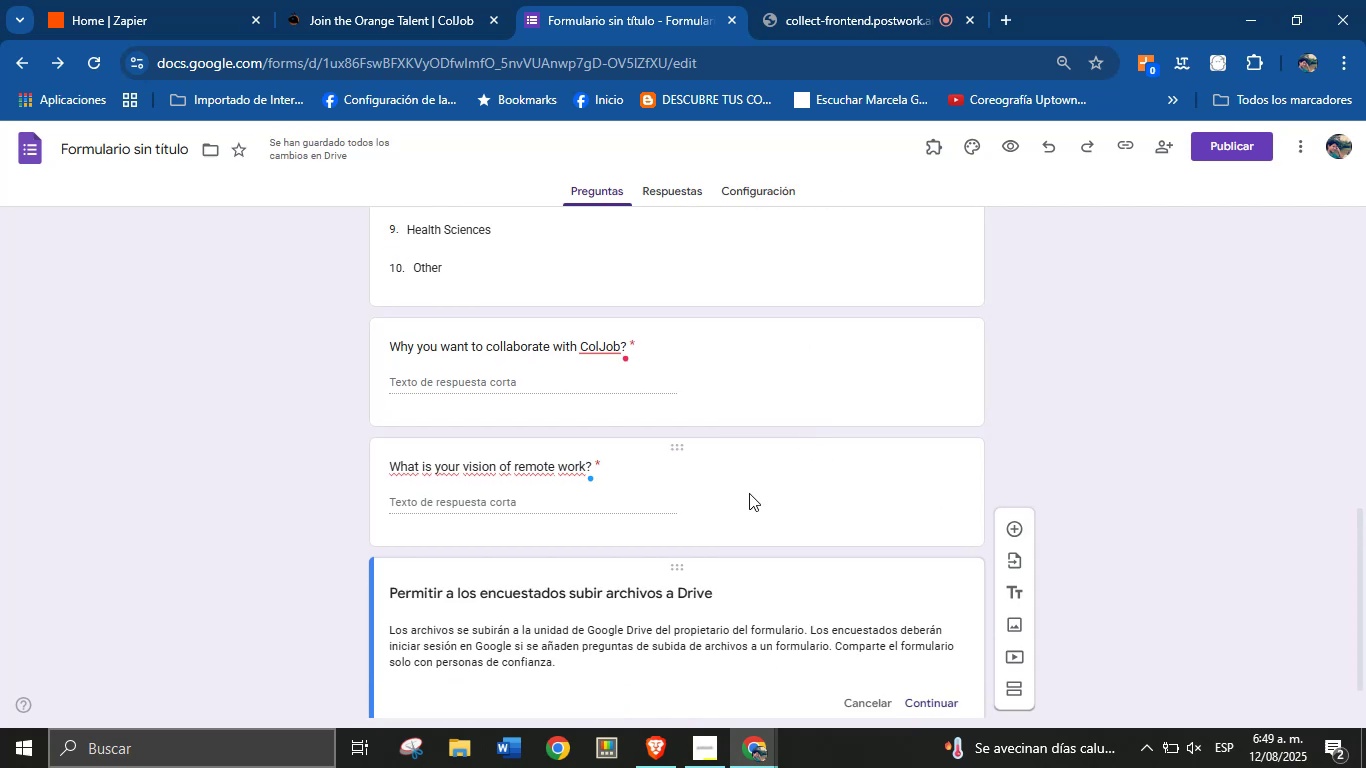 
scroll: coordinate [589, 592], scroll_direction: down, amount: 2.0
 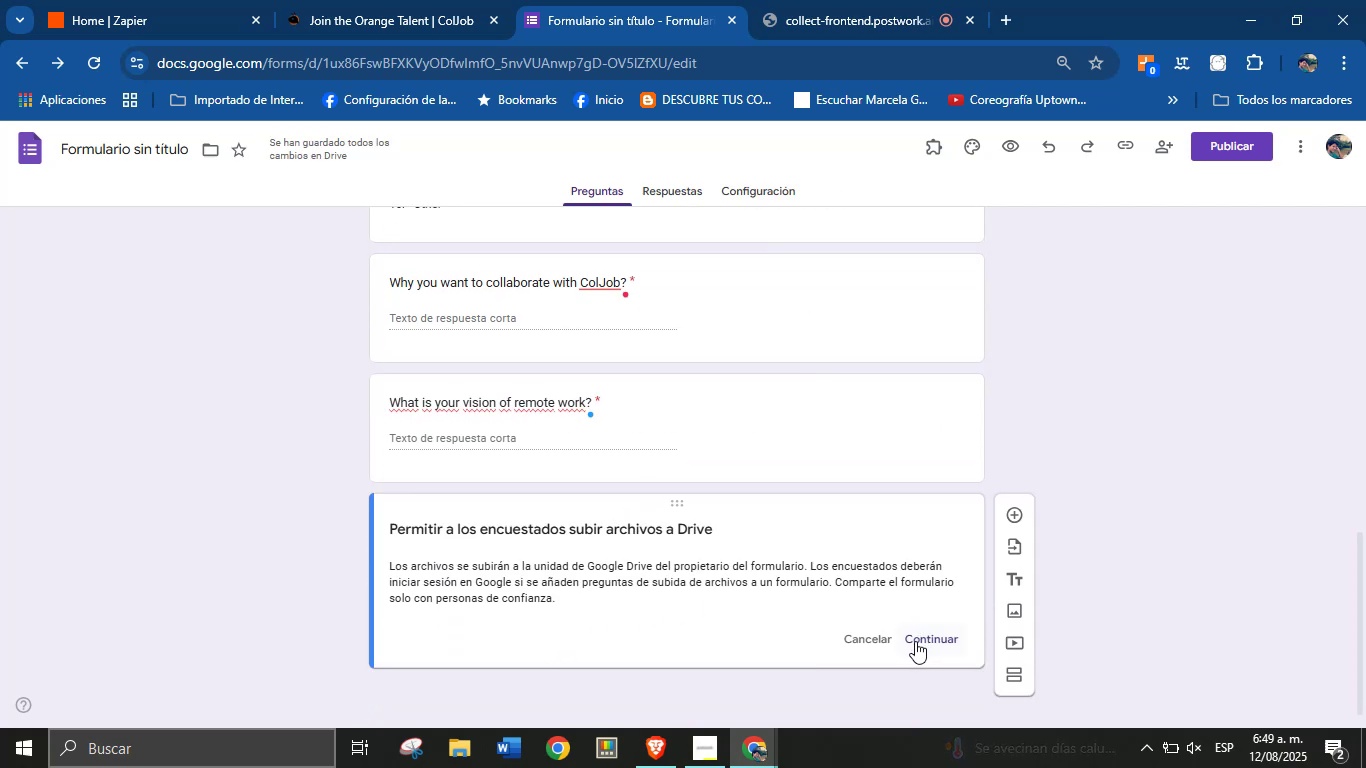 
wait(10.55)
 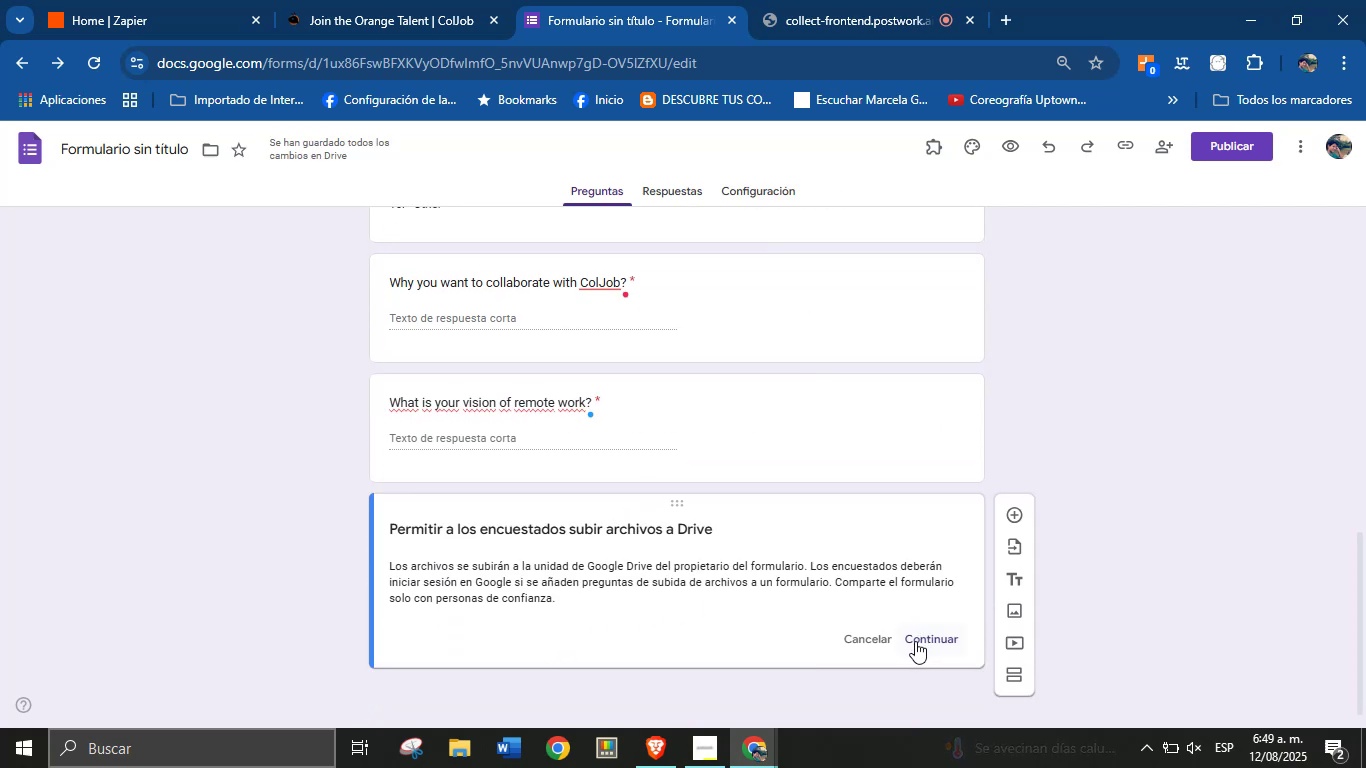 
left_click([915, 641])
 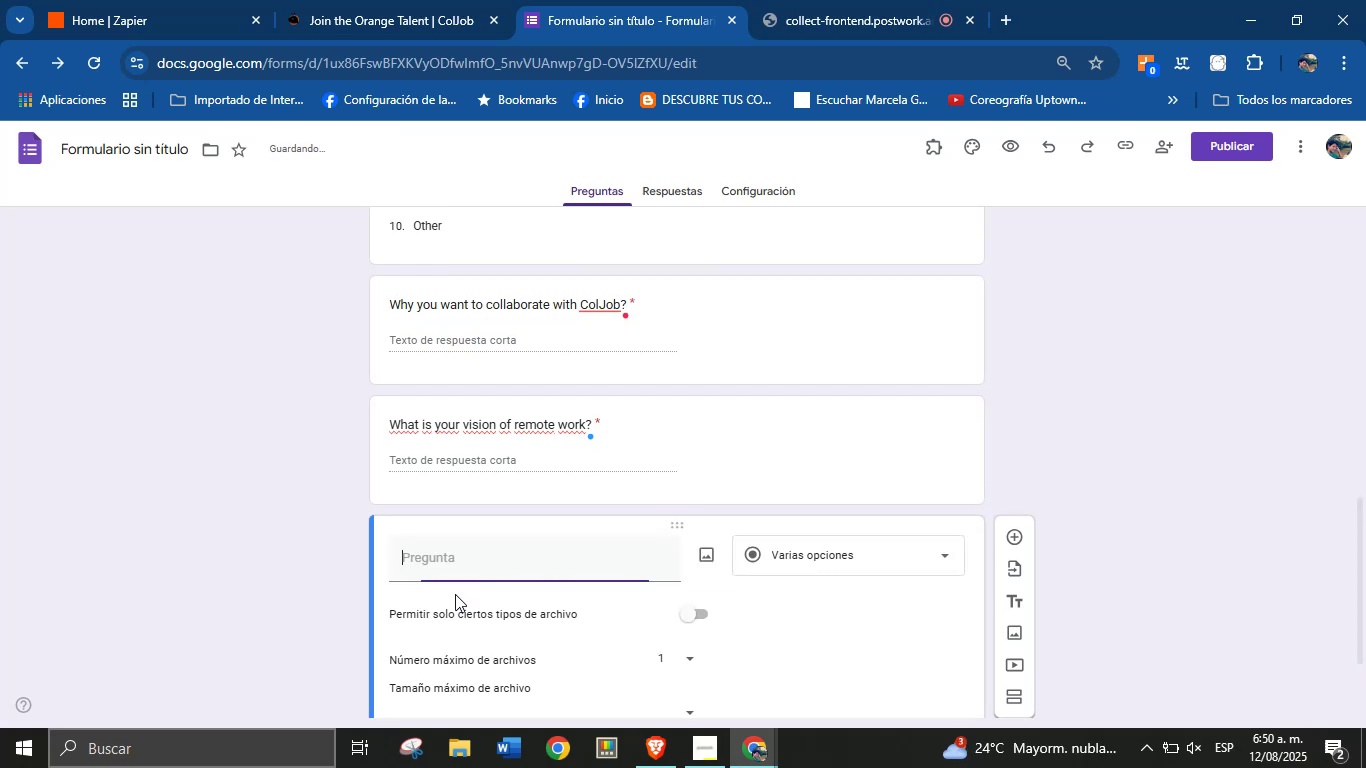 
key(Control+V)
 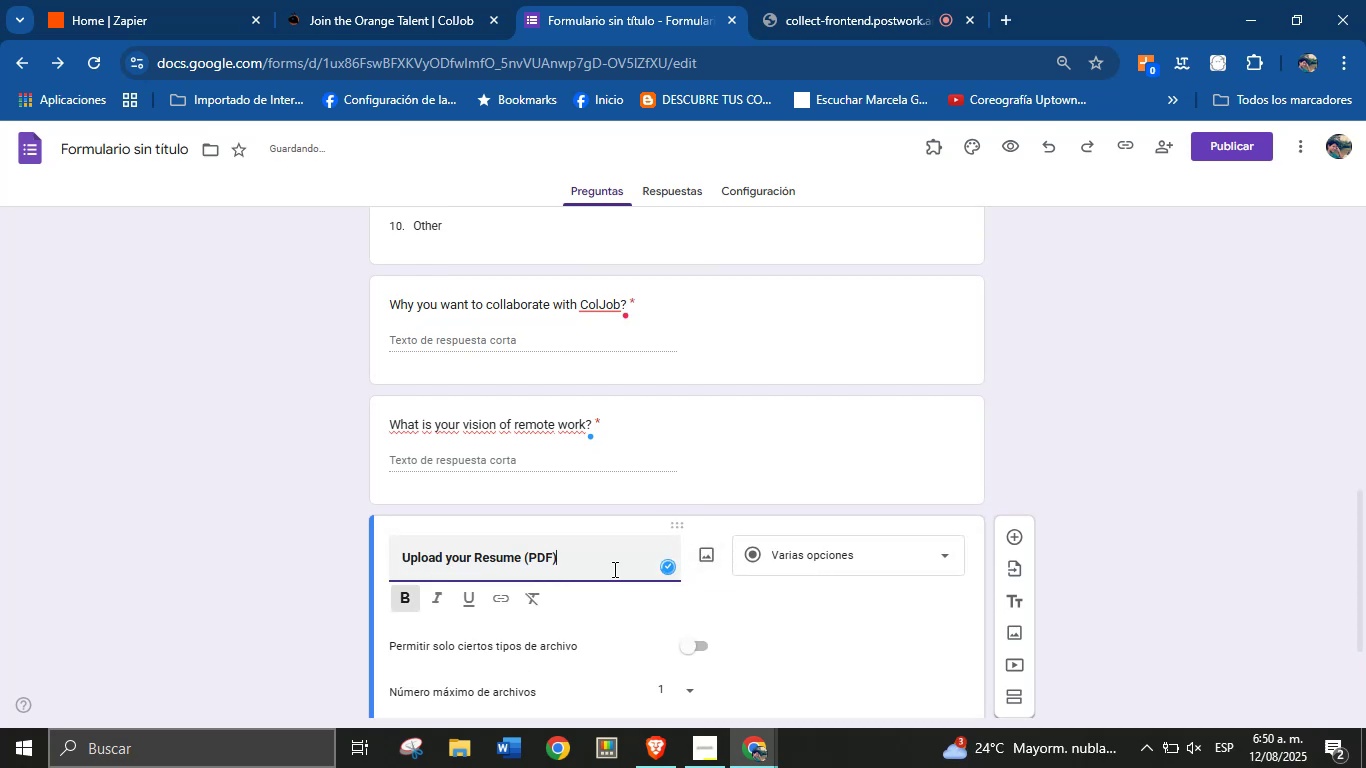 
left_click([840, 564])
 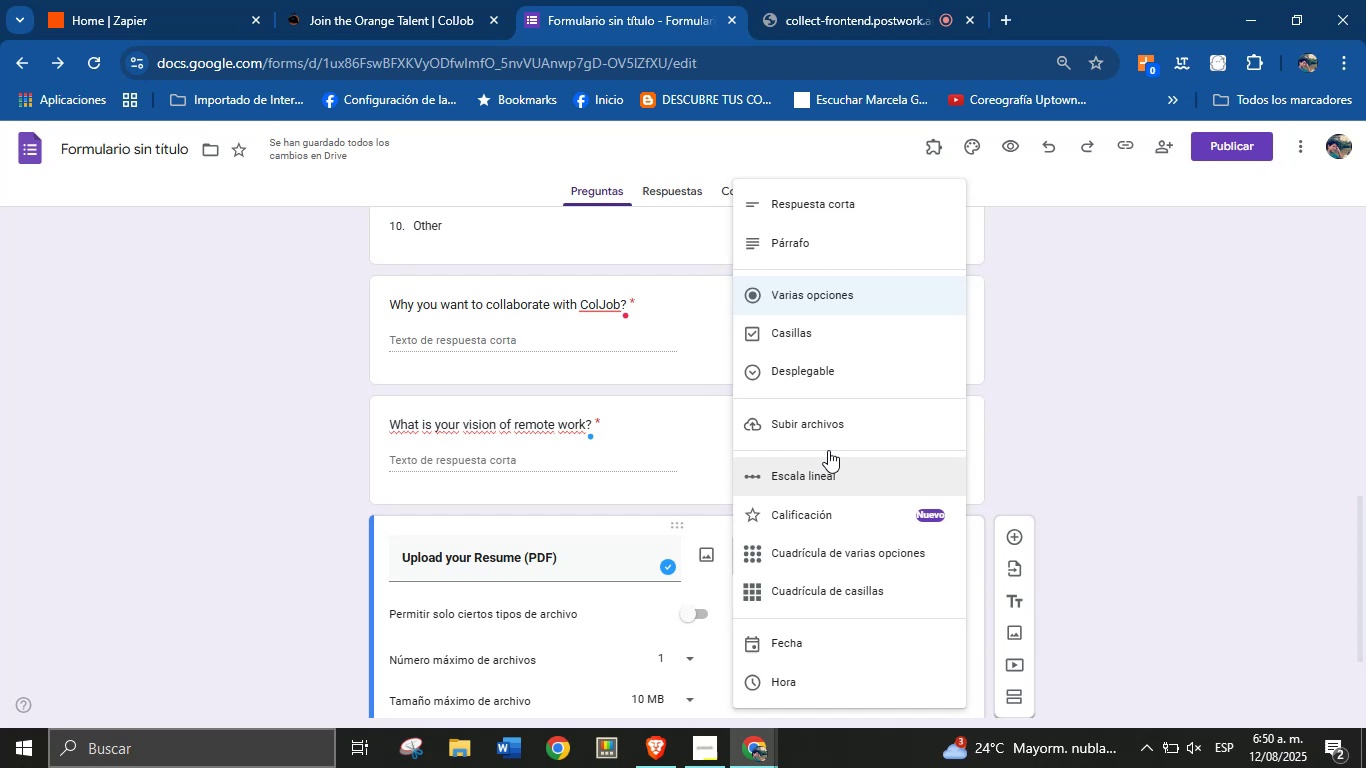 
left_click([846, 422])
 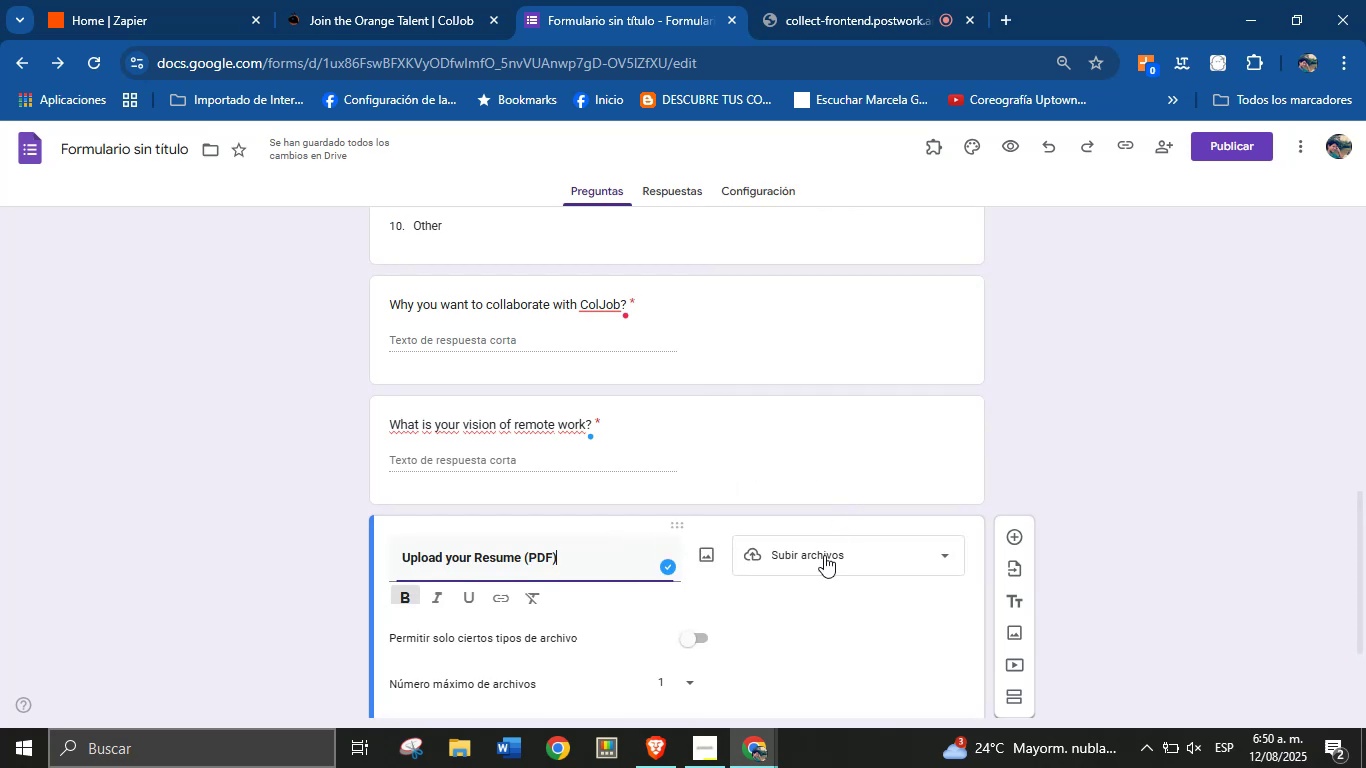 
scroll: coordinate [738, 606], scroll_direction: down, amount: 1.0
 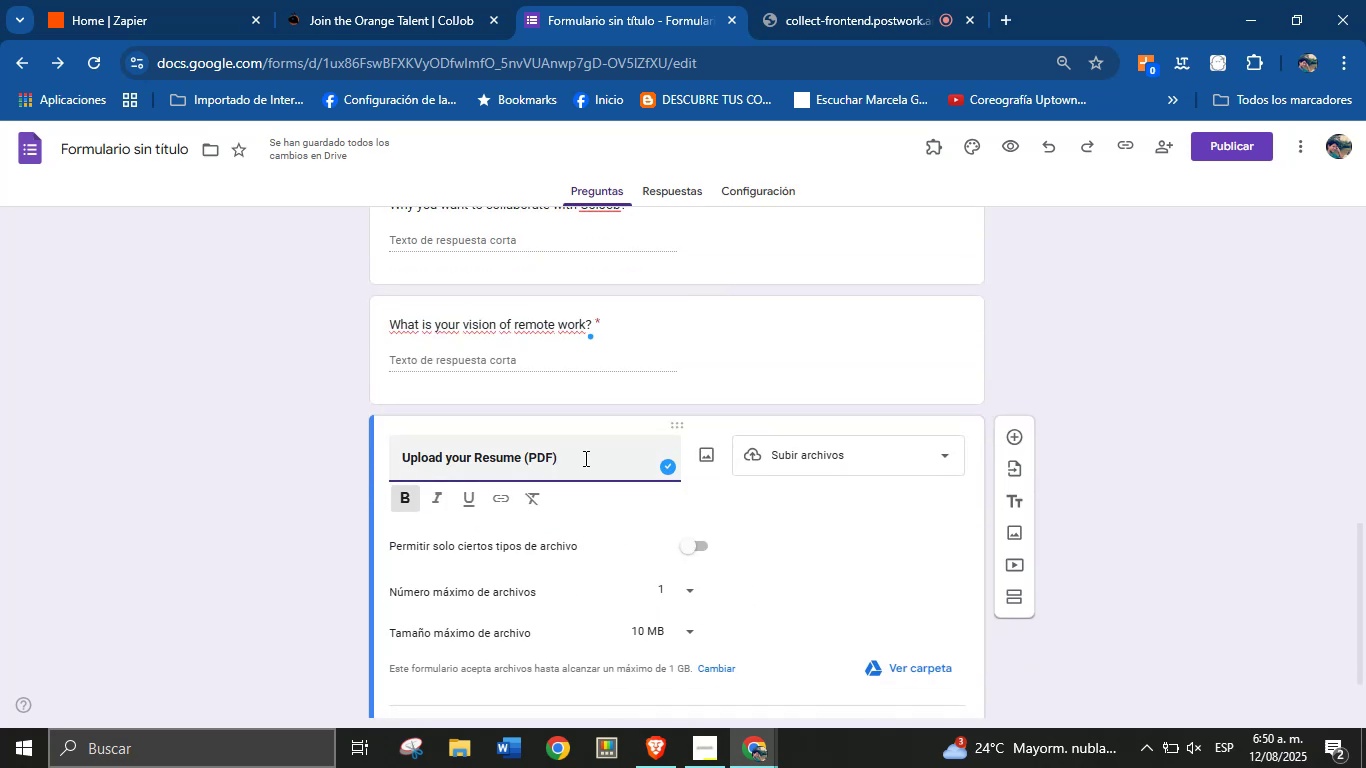 
key(Backspace)
 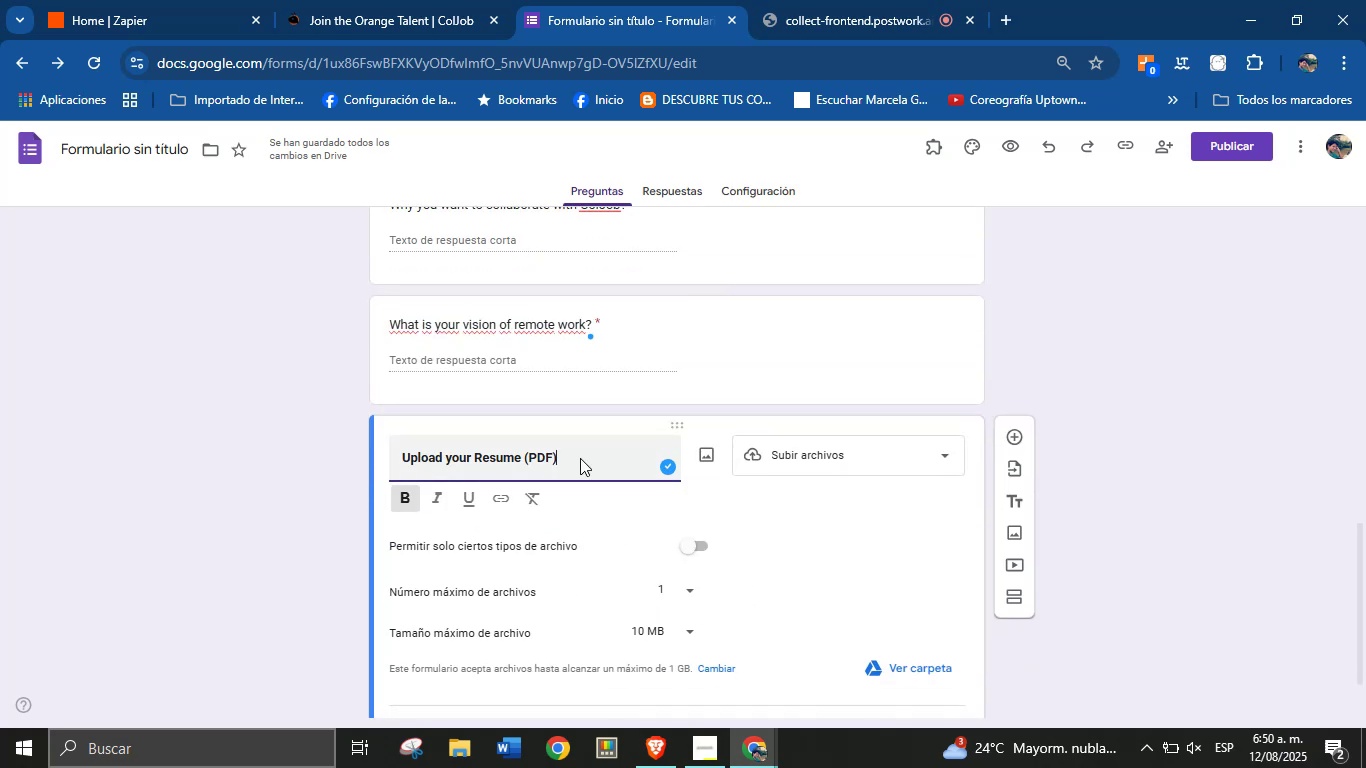 
key(Backspace)
 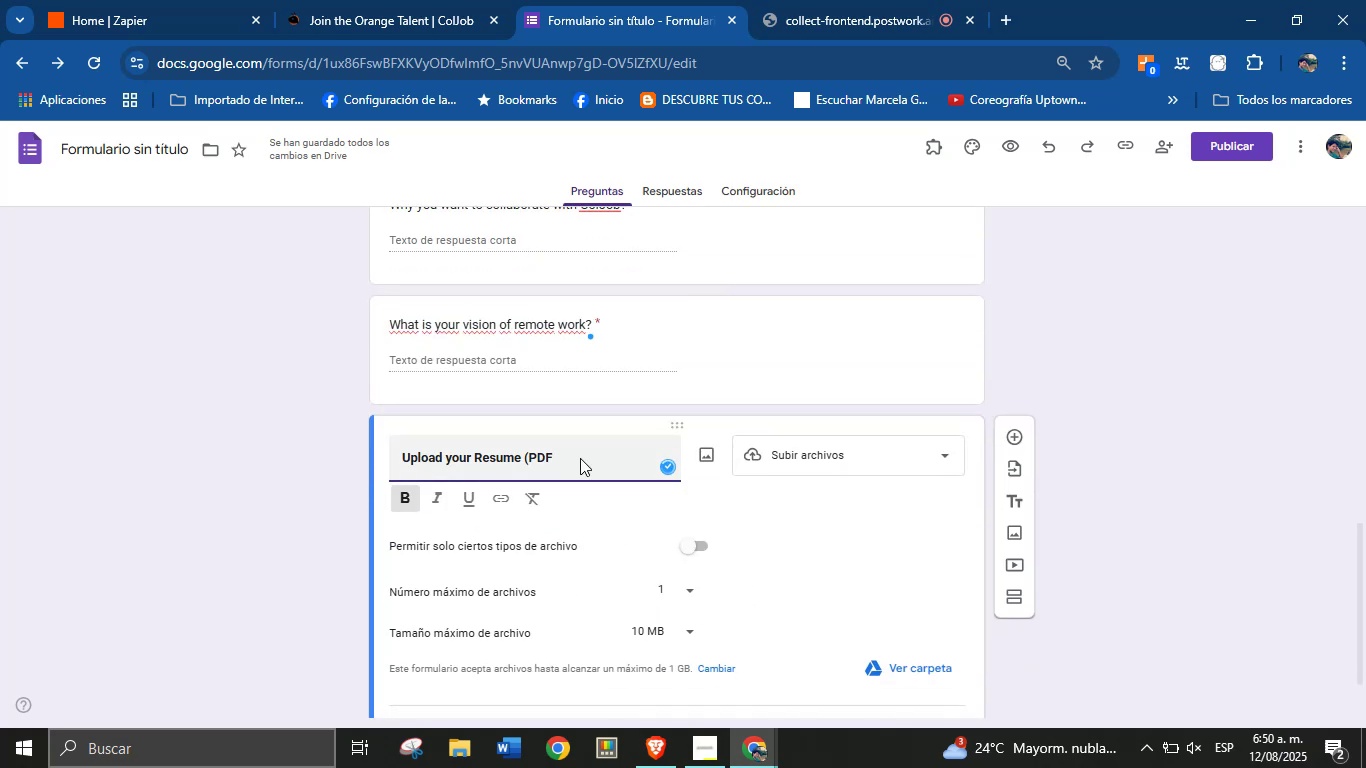 
key(Backspace)
 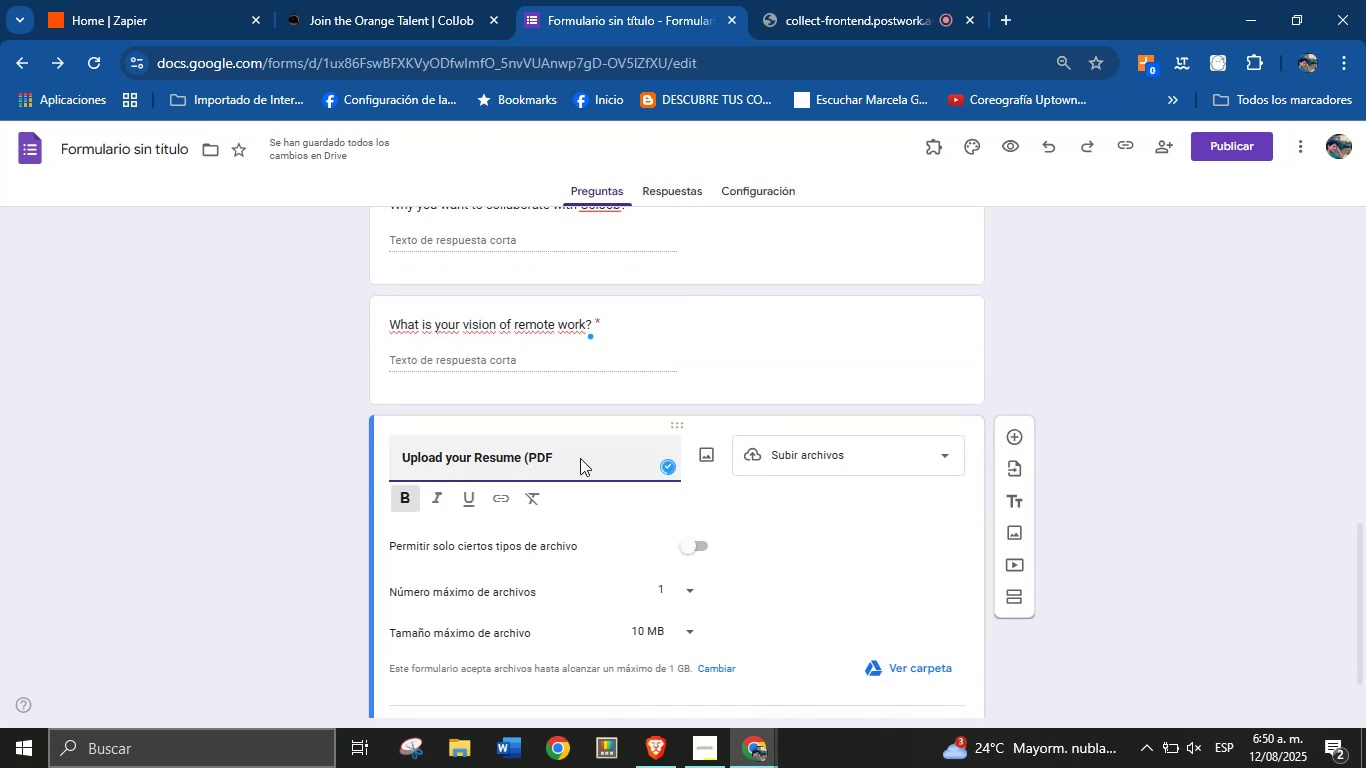 
key(Backspace)
 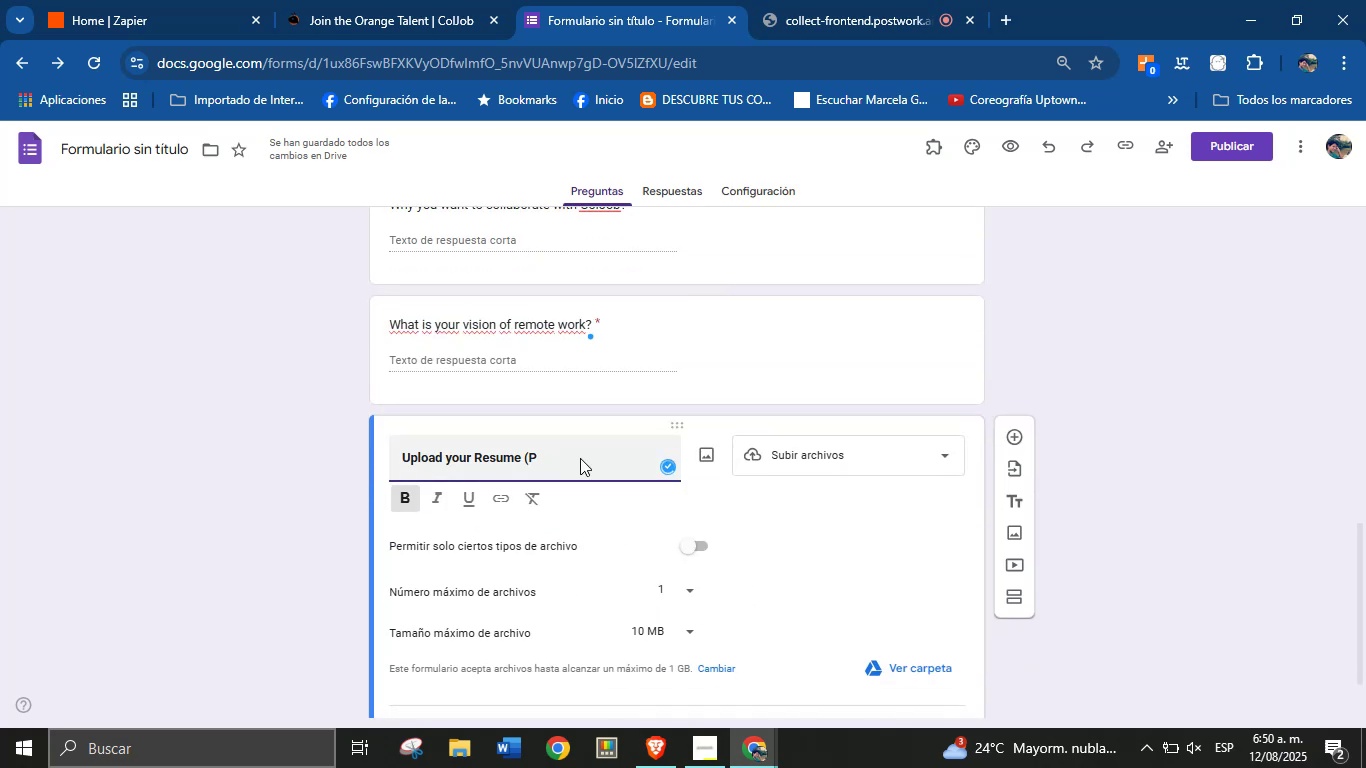 
key(Backspace)
 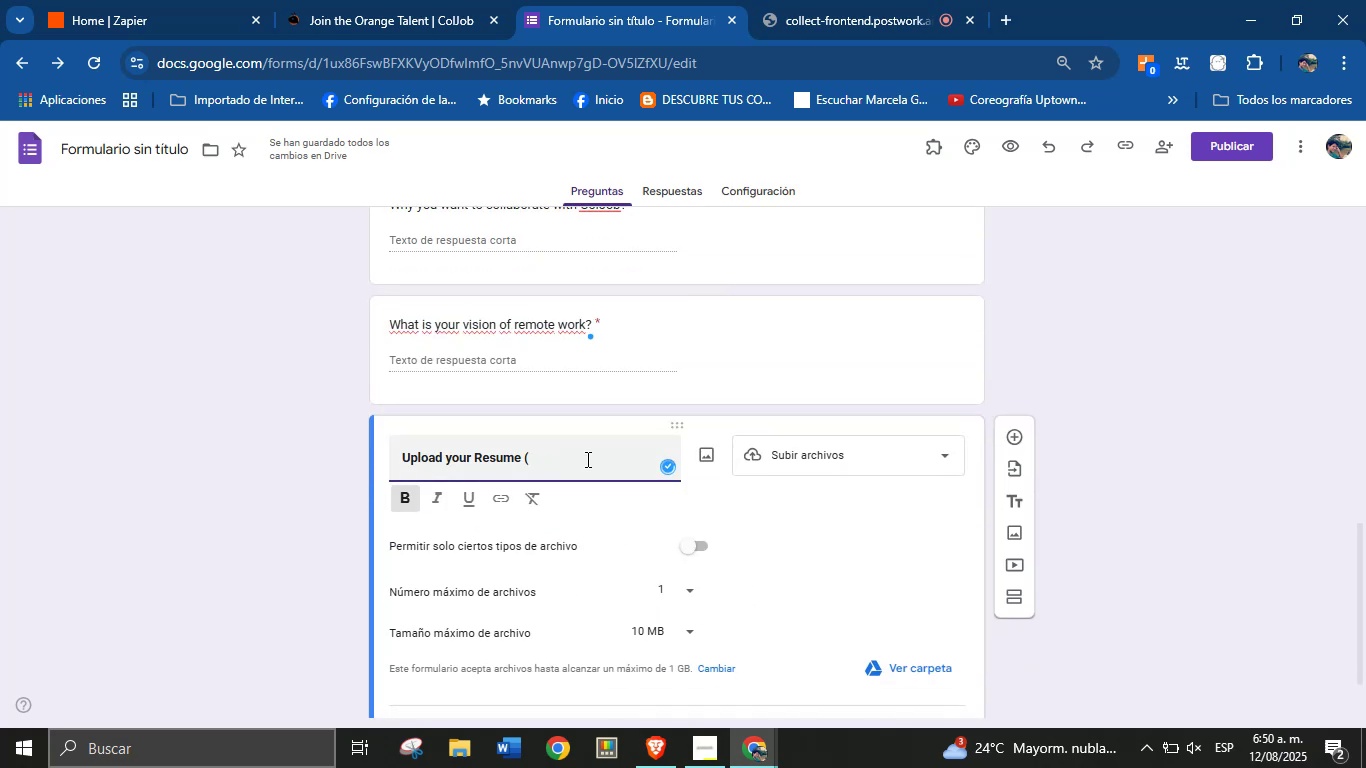 
key(Backspace)
 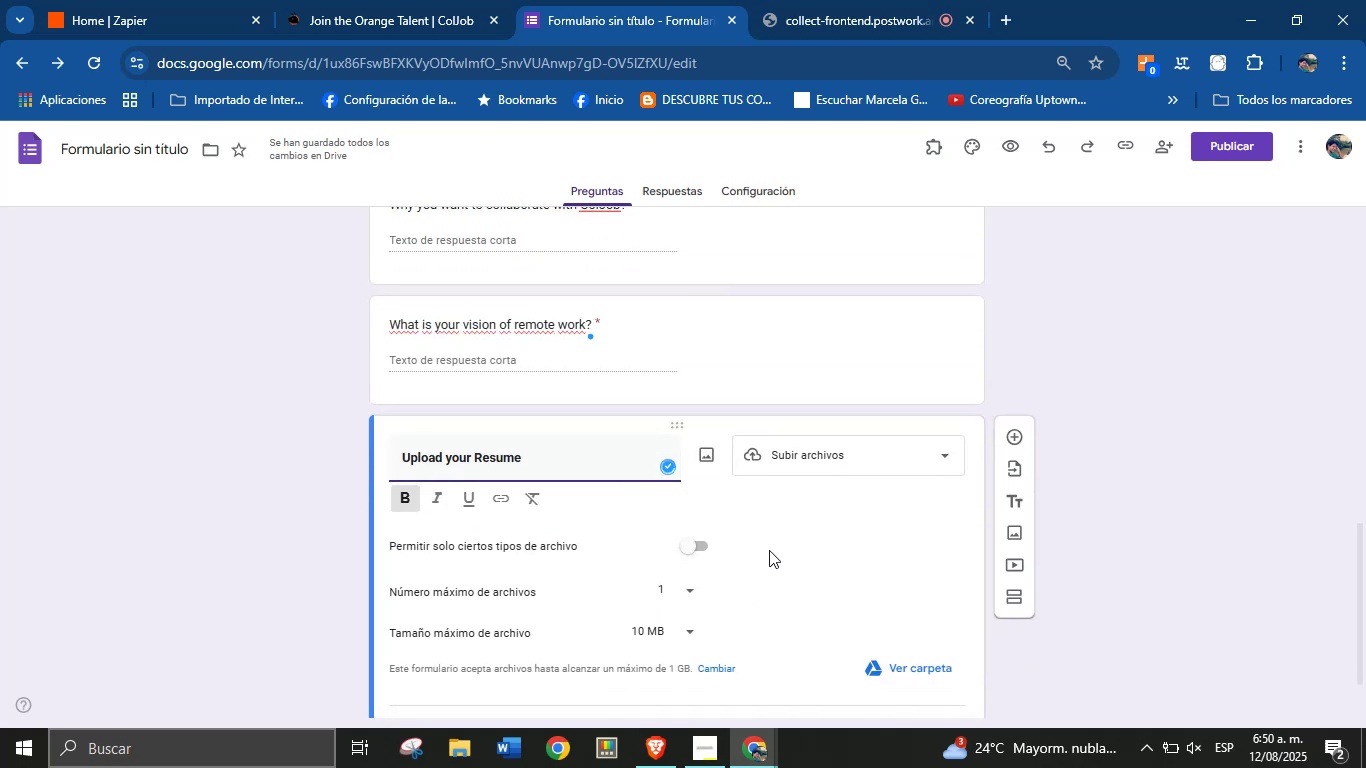 
left_click([780, 586])
 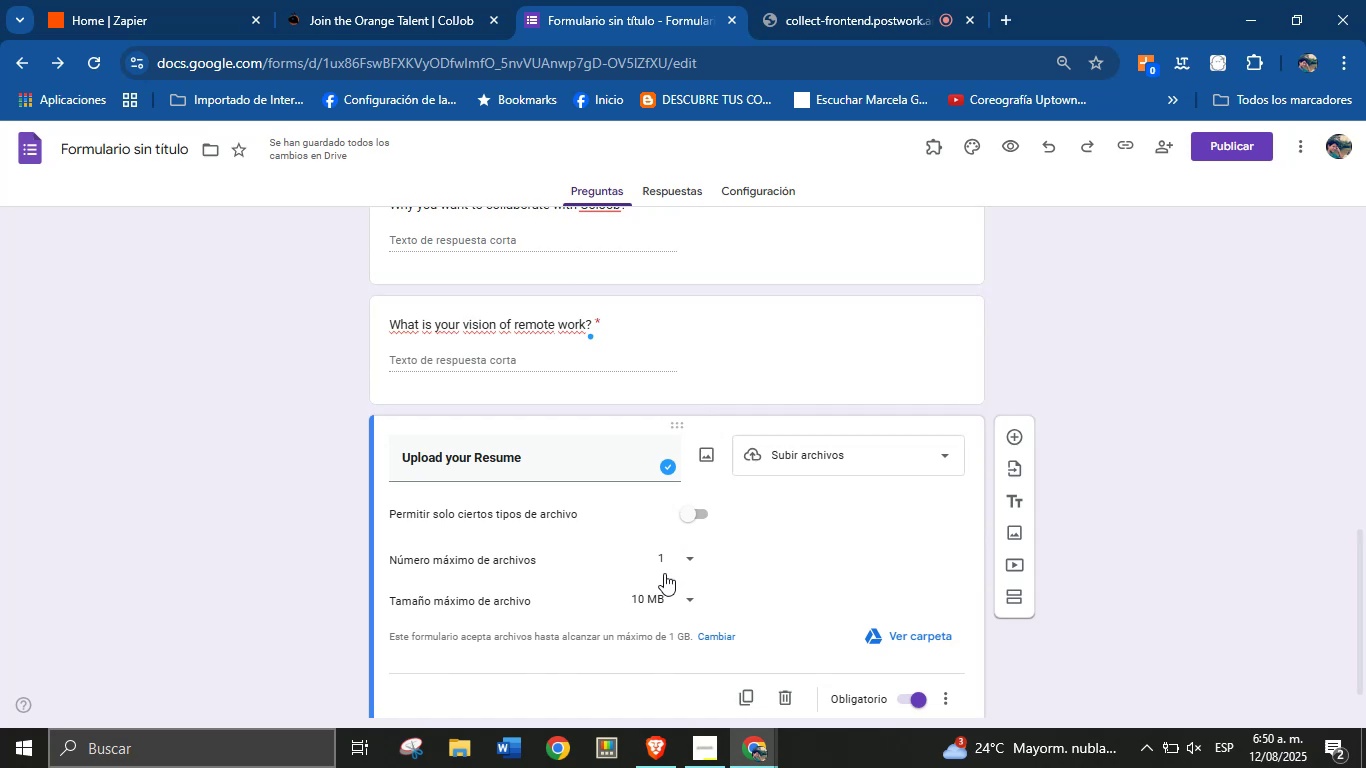 
left_click([679, 594])
 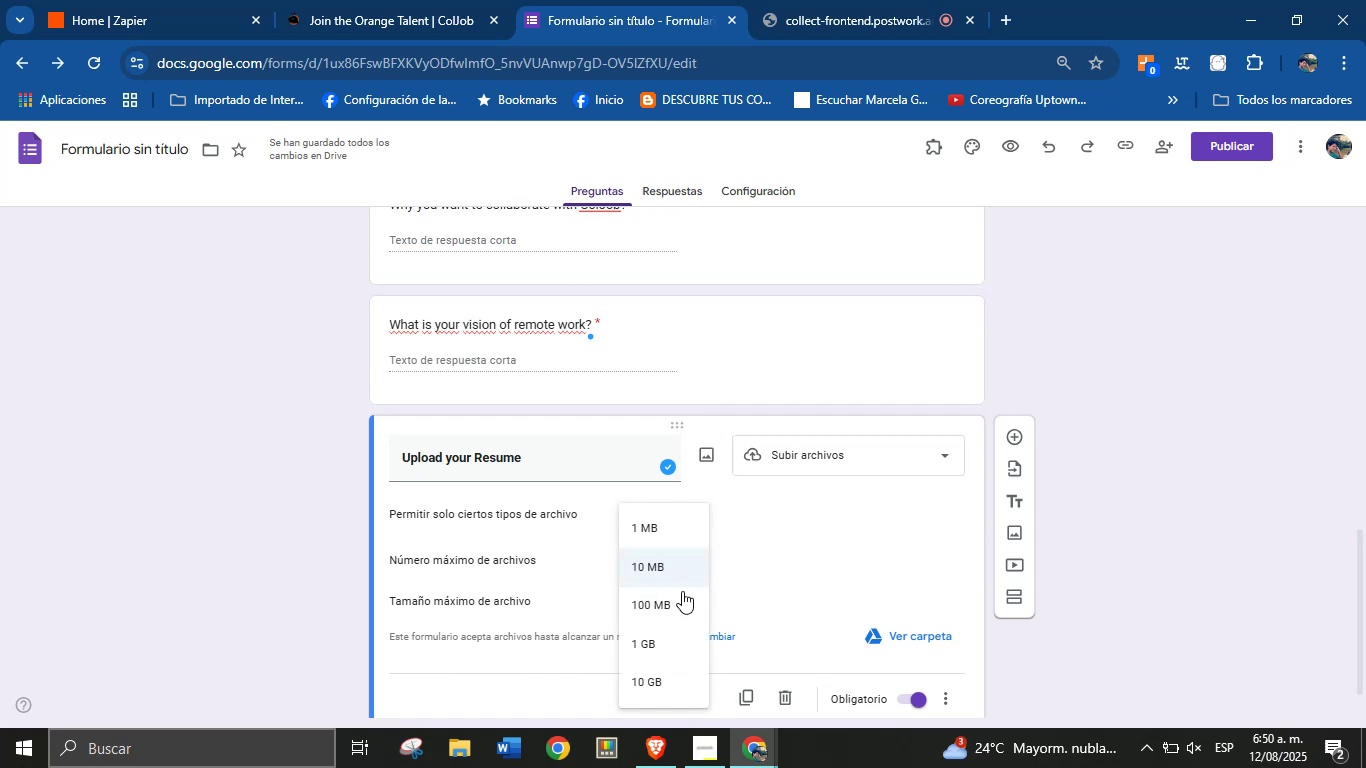 
left_click([801, 560])
 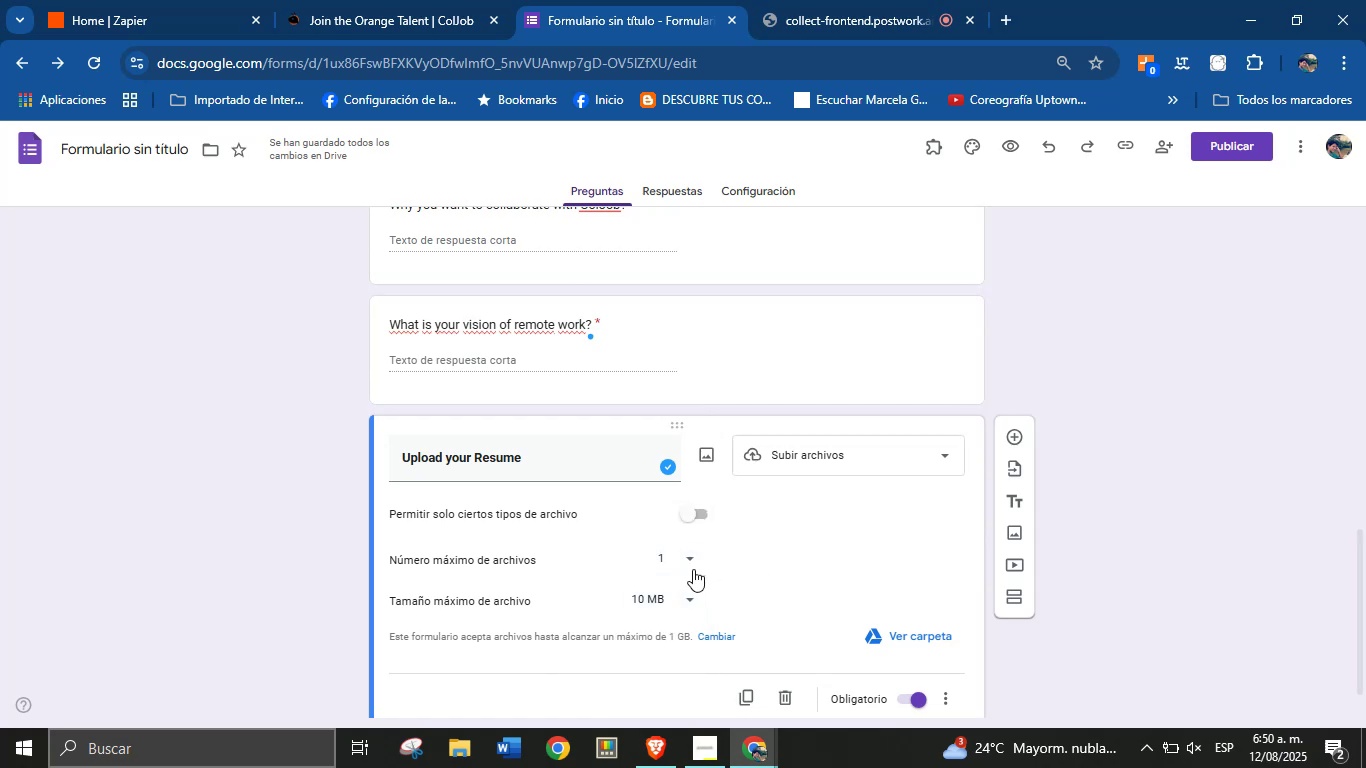 
scroll: coordinate [792, 540], scroll_direction: down, amount: 1.0
 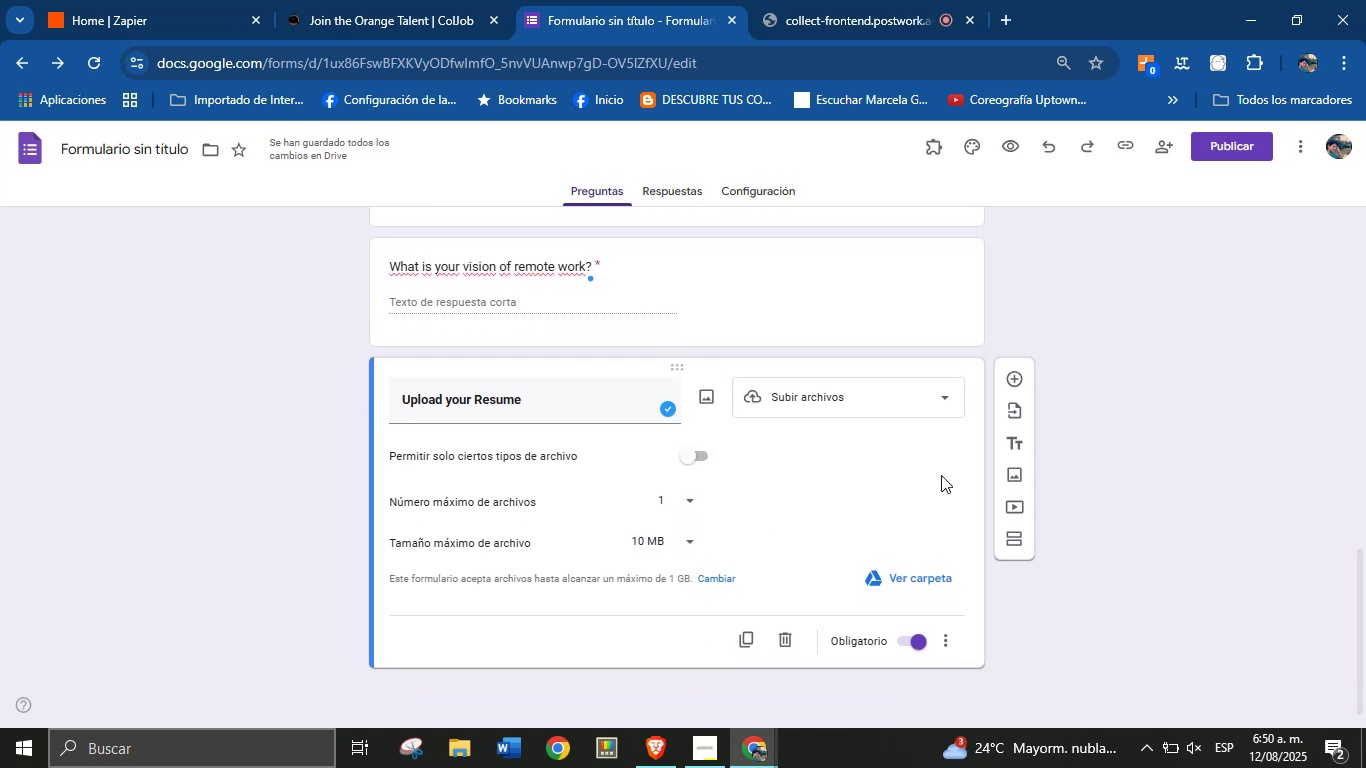 
mouse_move([1006, 396])
 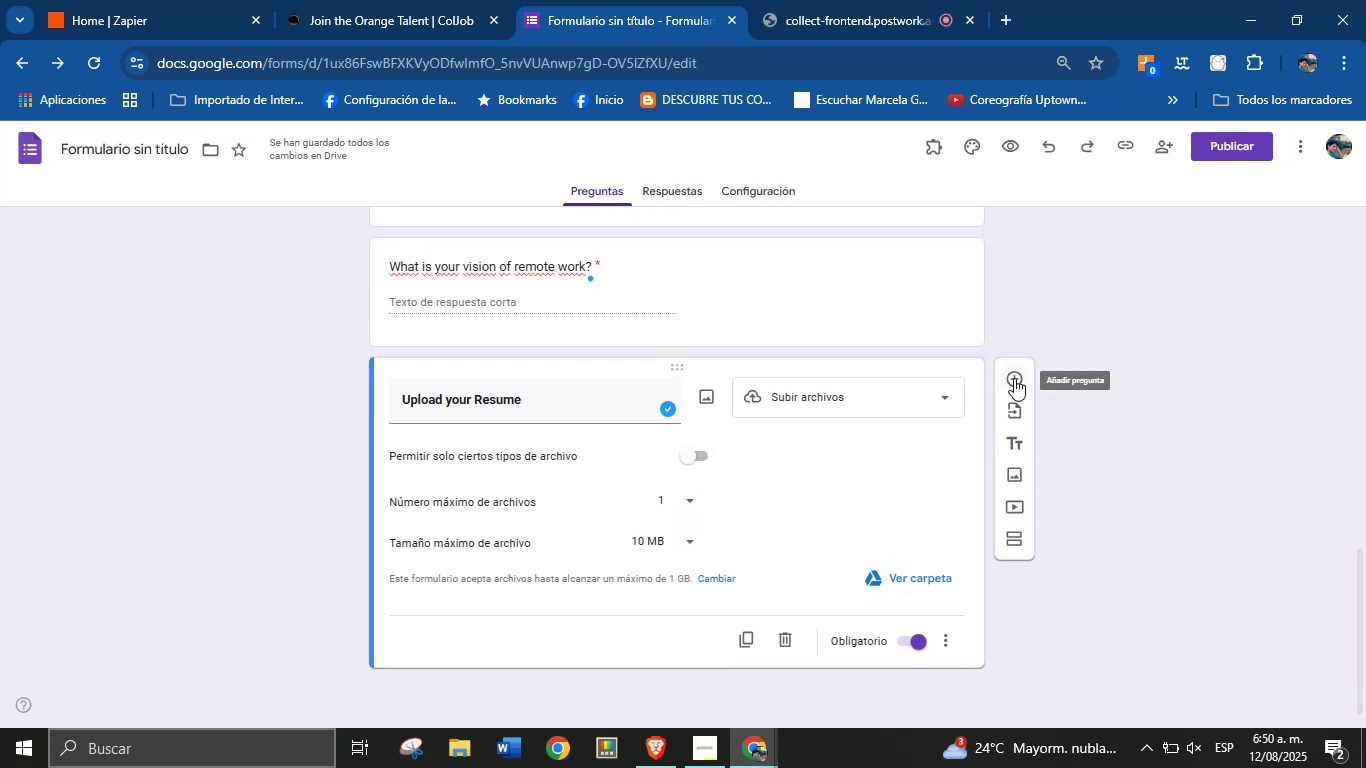 
left_click([1014, 378])
 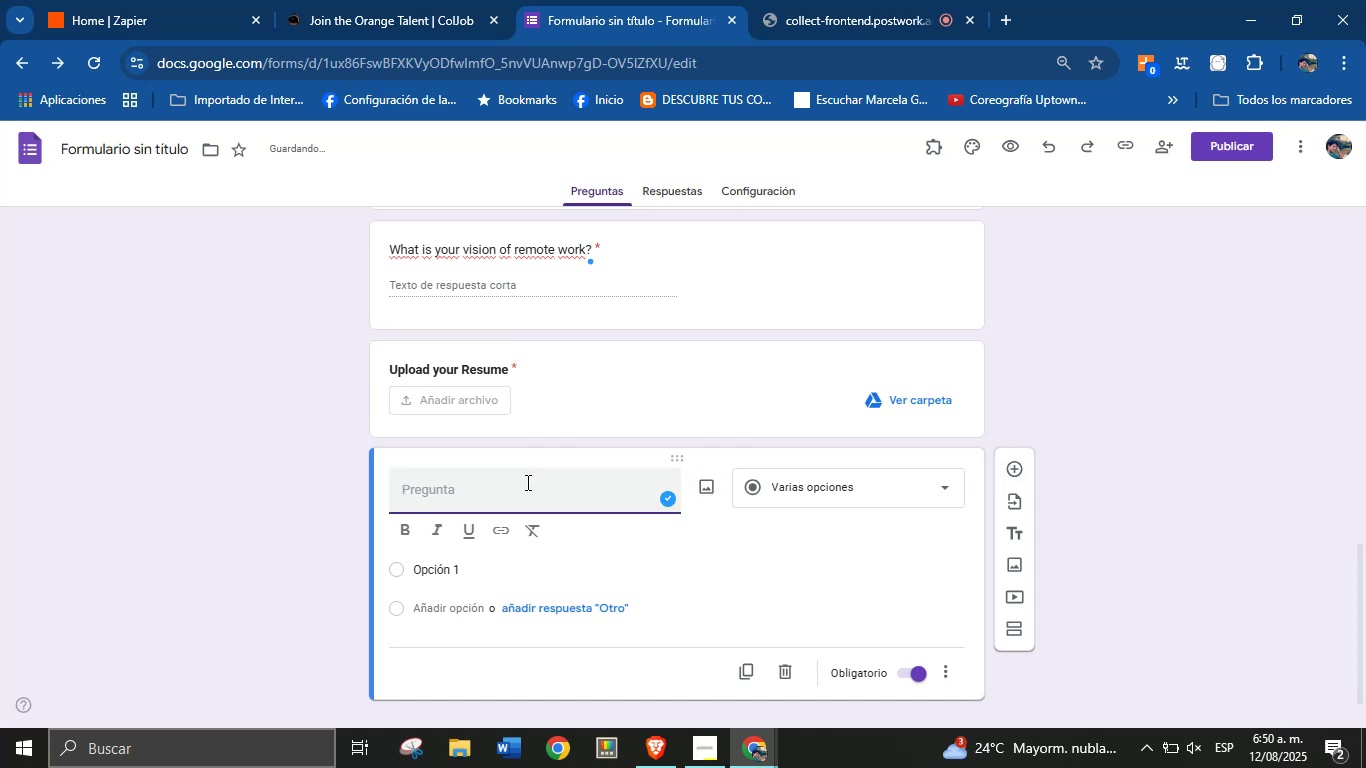 
left_click([821, 0])
 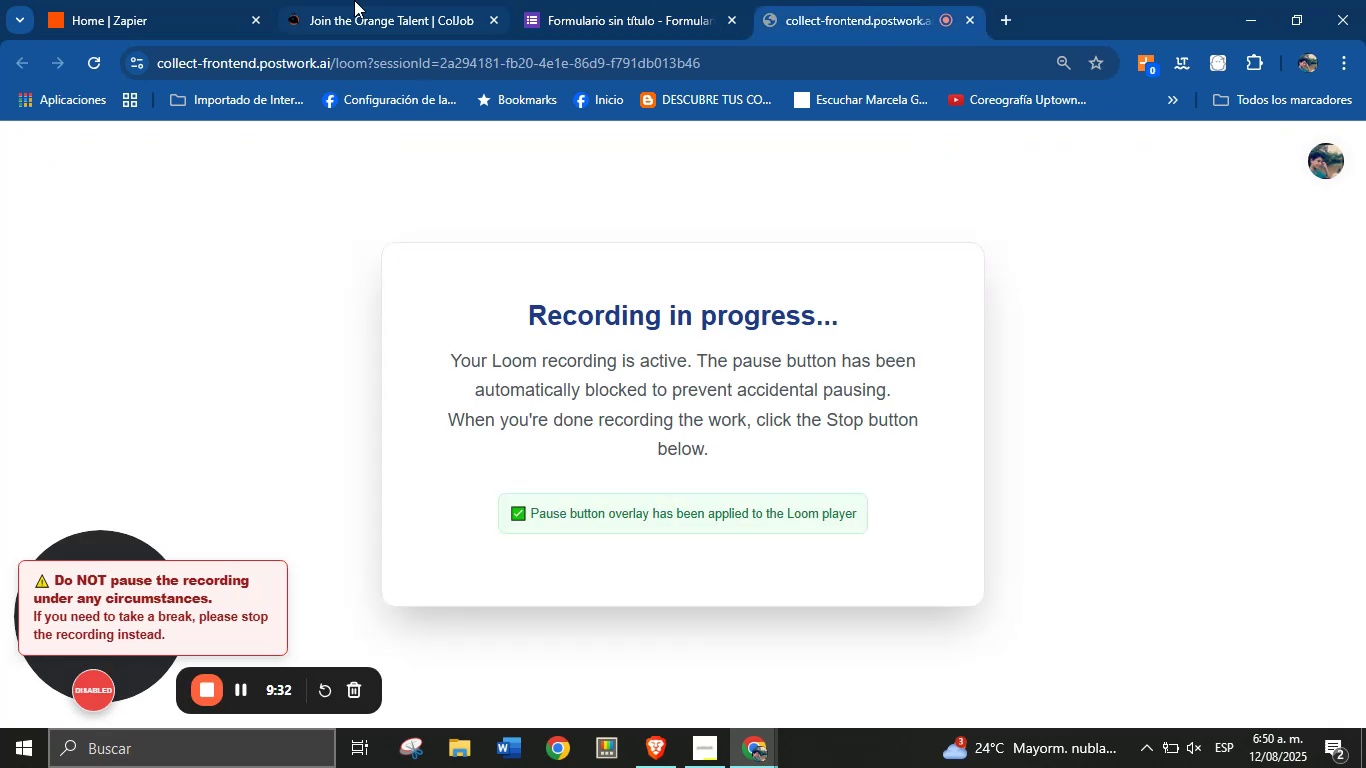 
left_click([363, 0])
 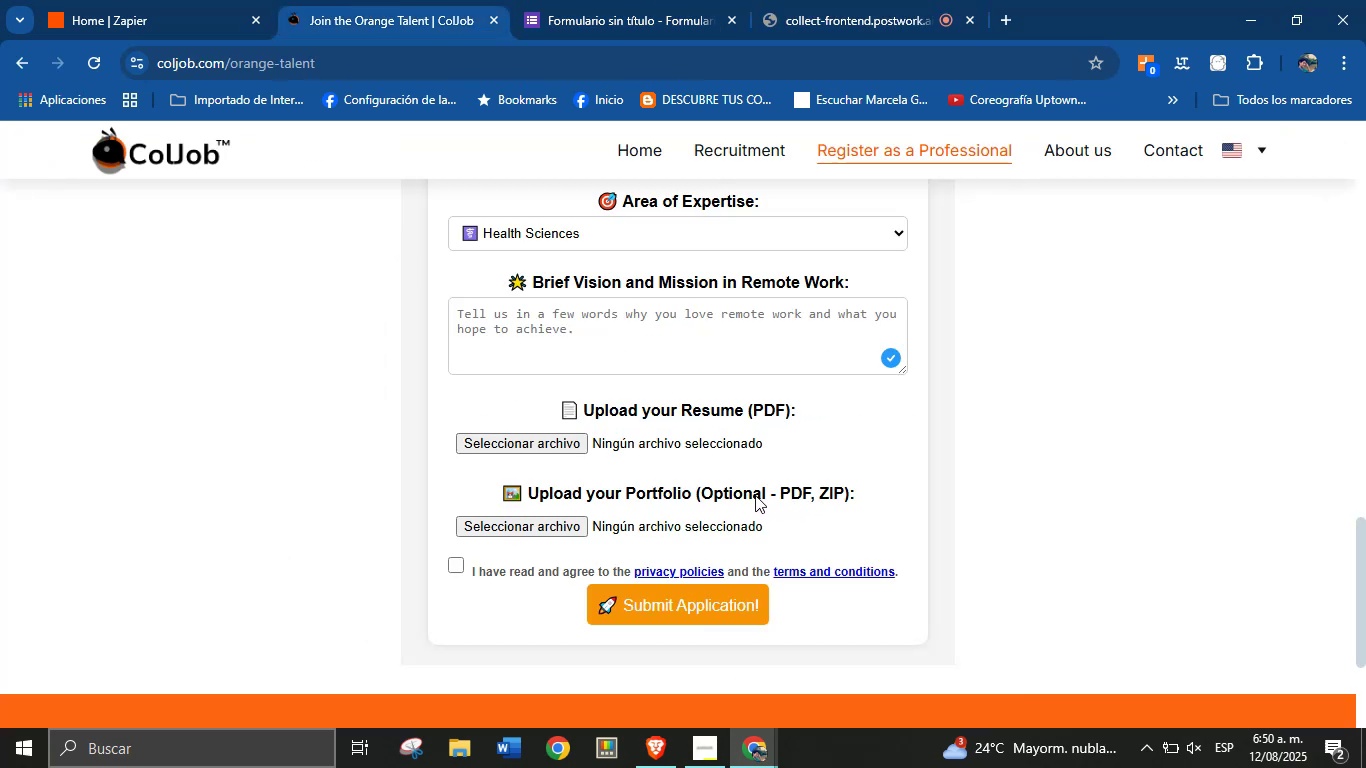 
mouse_move([820, 492])
 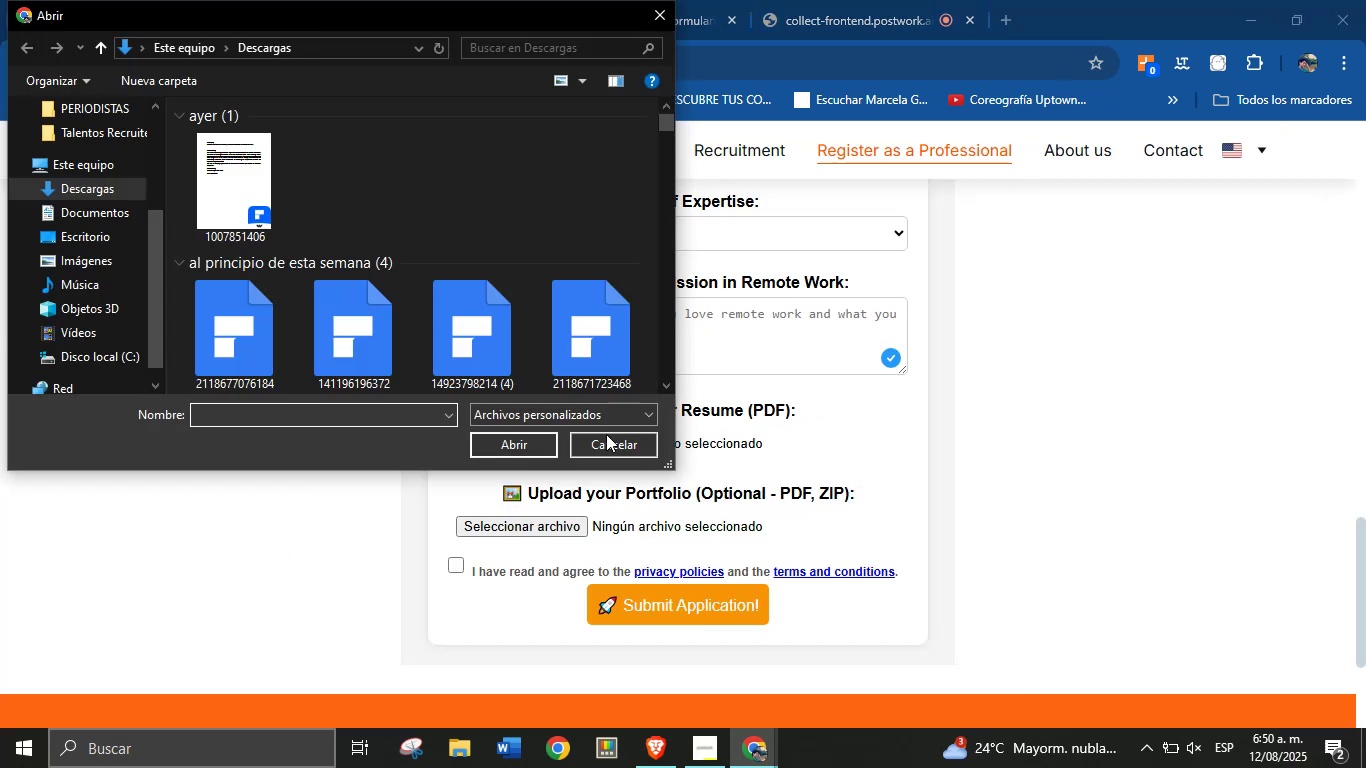 
left_click([601, 440])
 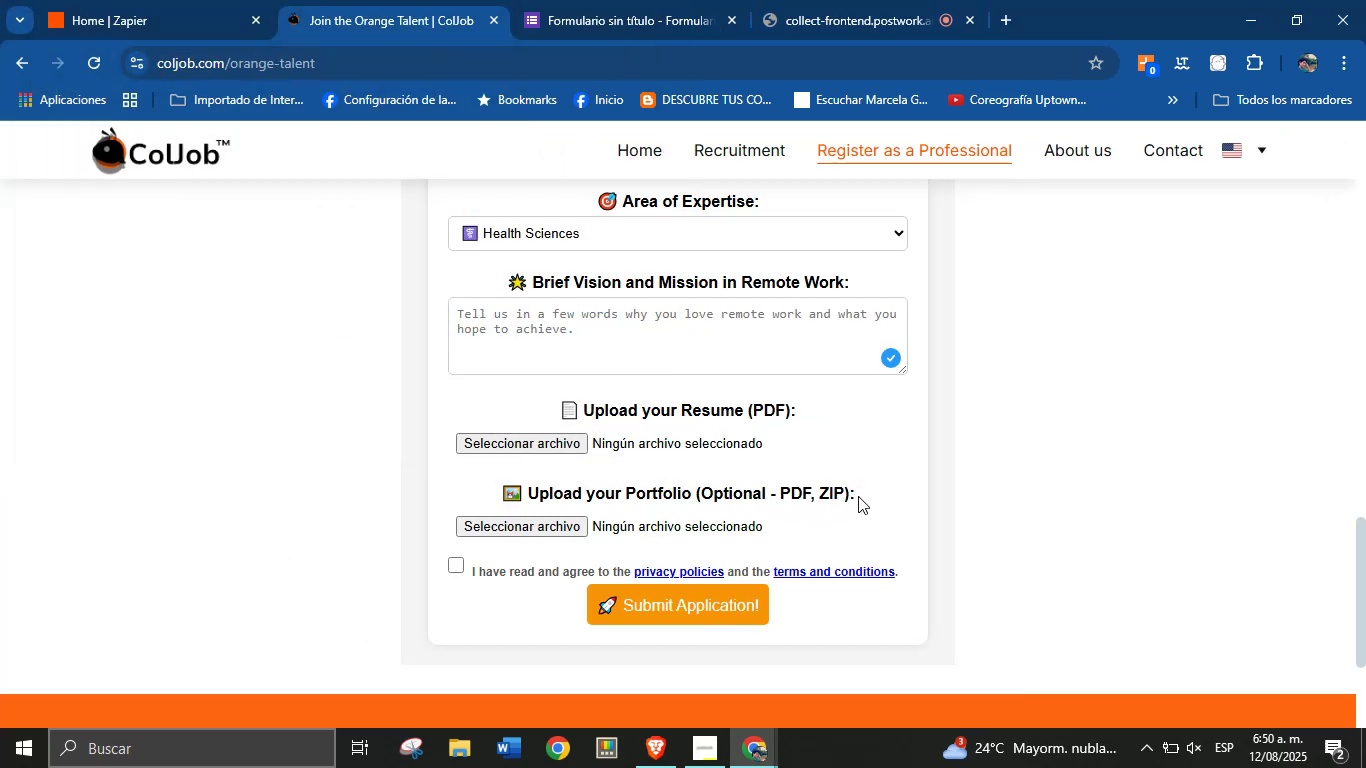 
left_click_drag(start_coordinate=[849, 500], to_coordinate=[530, 500])
 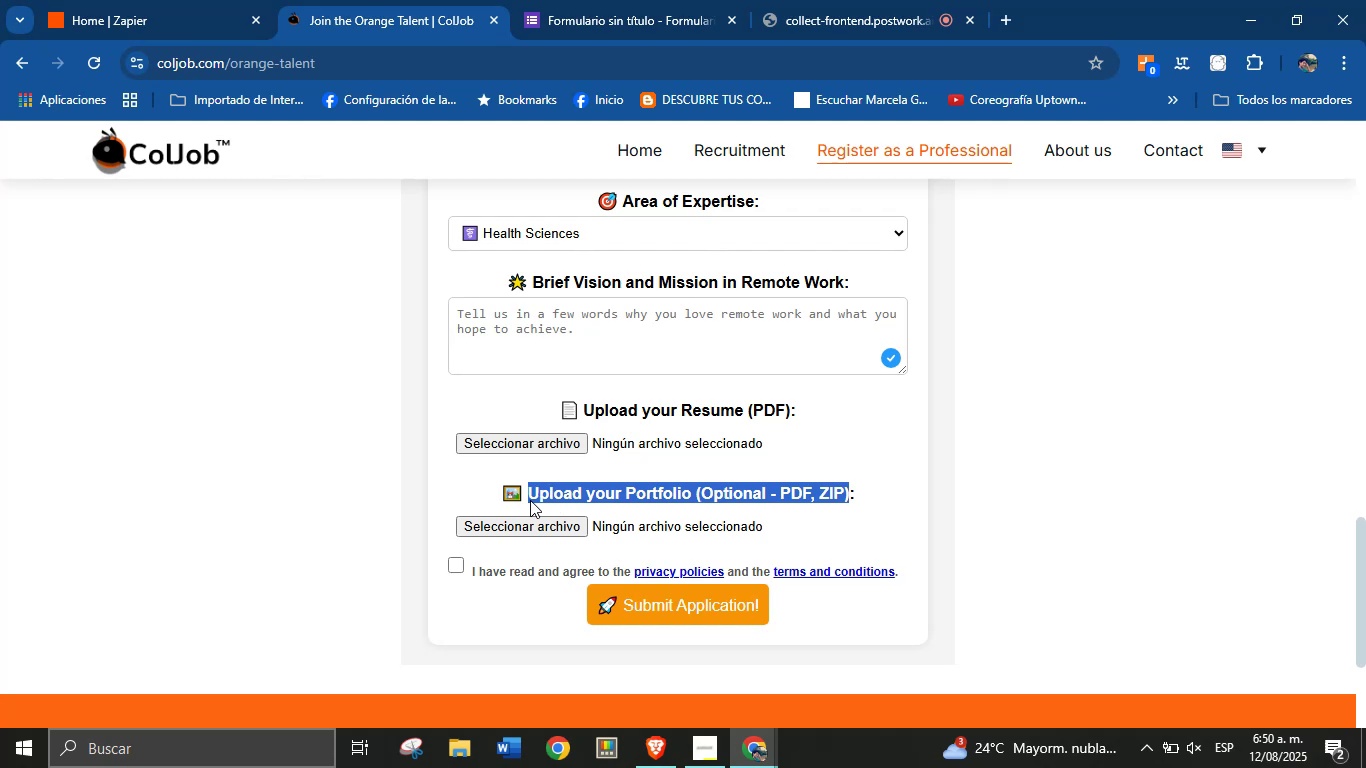 
key(Control+C)
 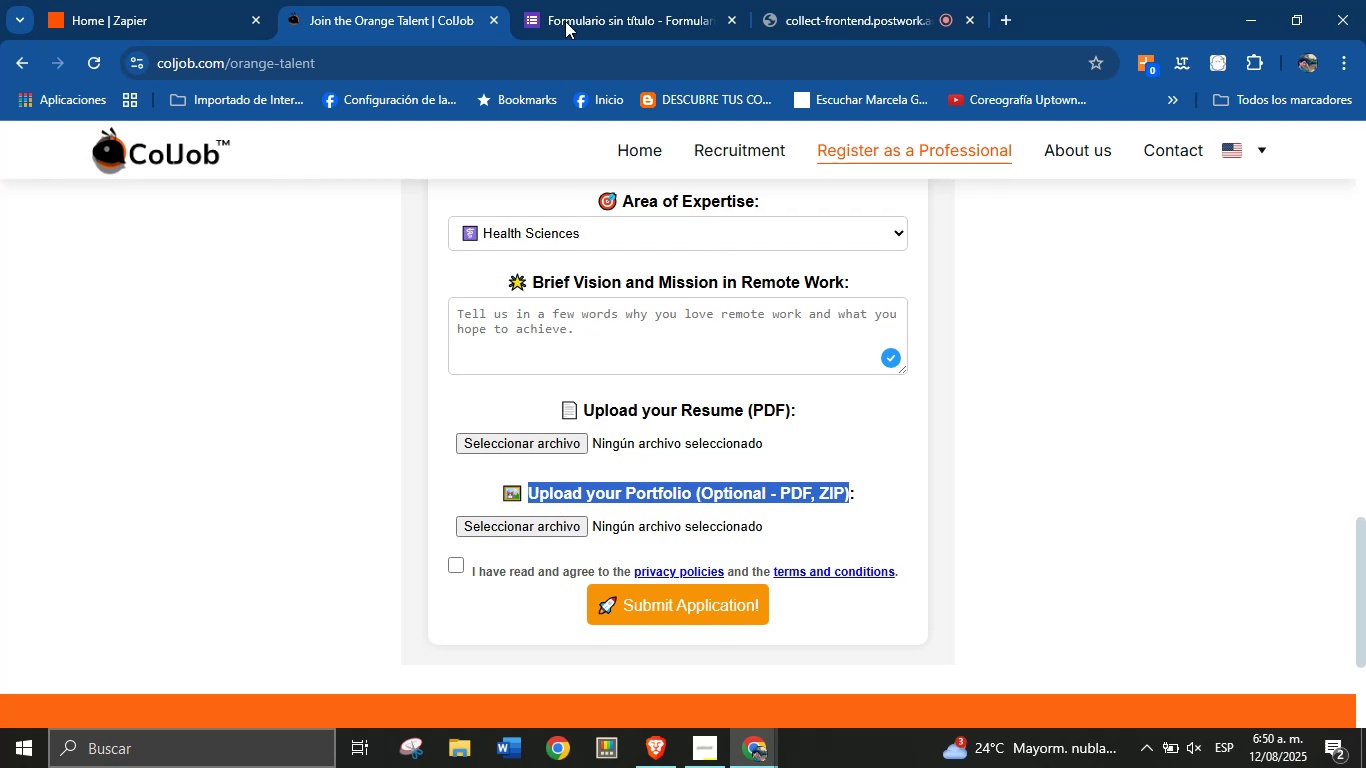 
left_click([582, 0])
 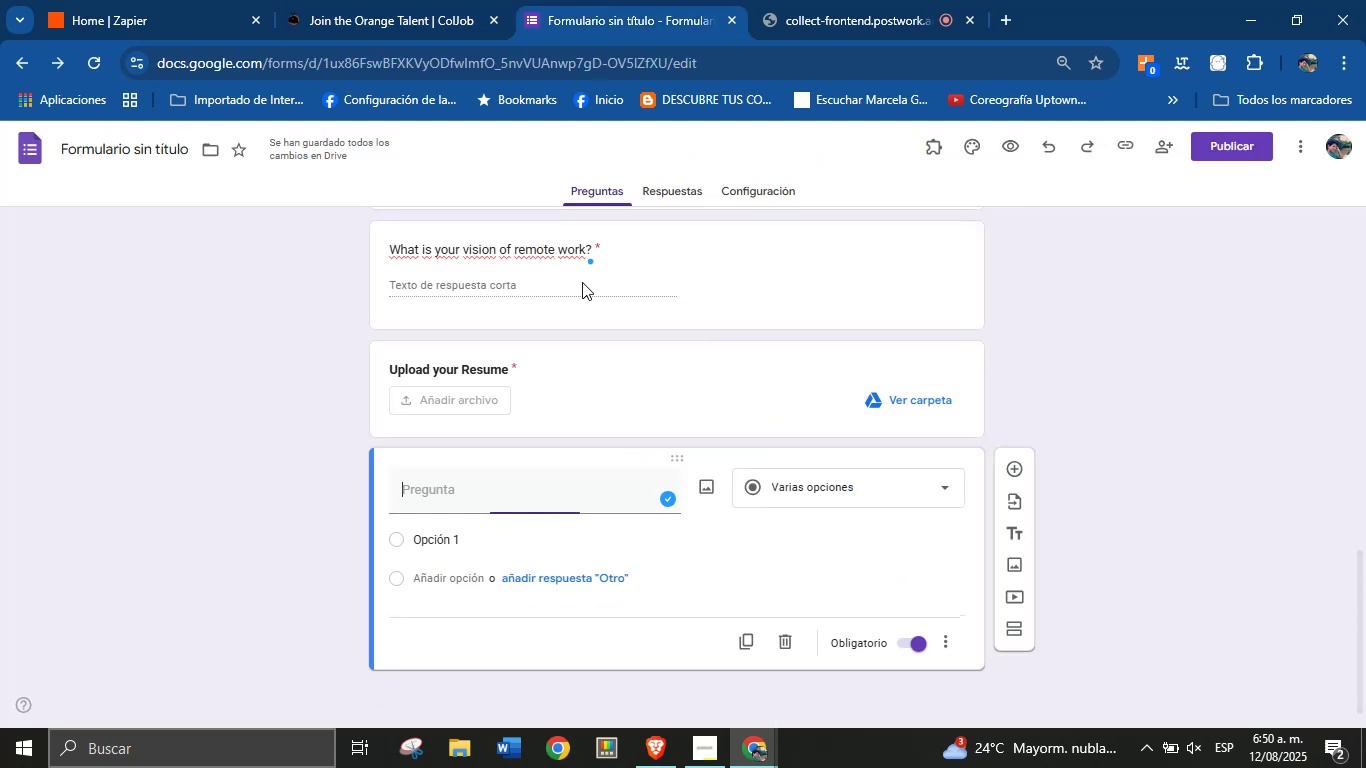 
key(Control+V)
 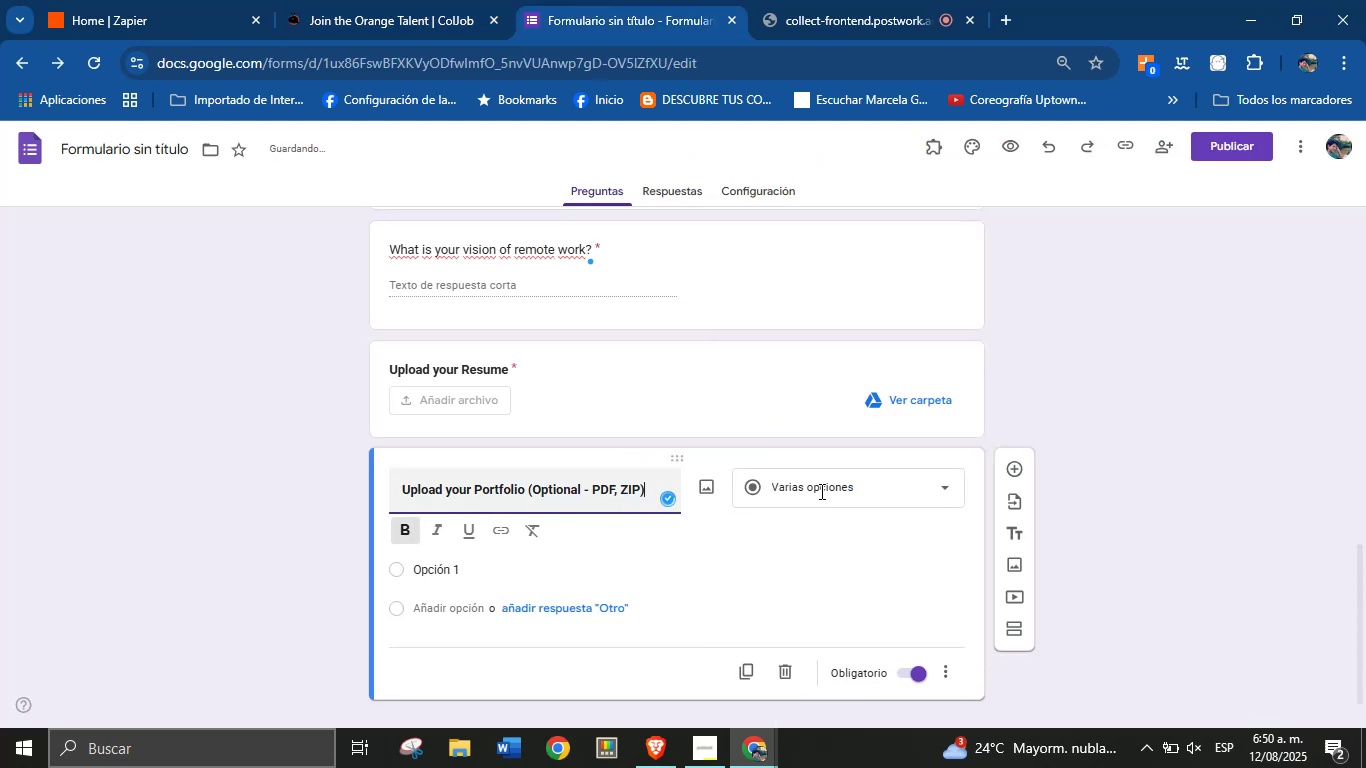 
left_click([809, 493])
 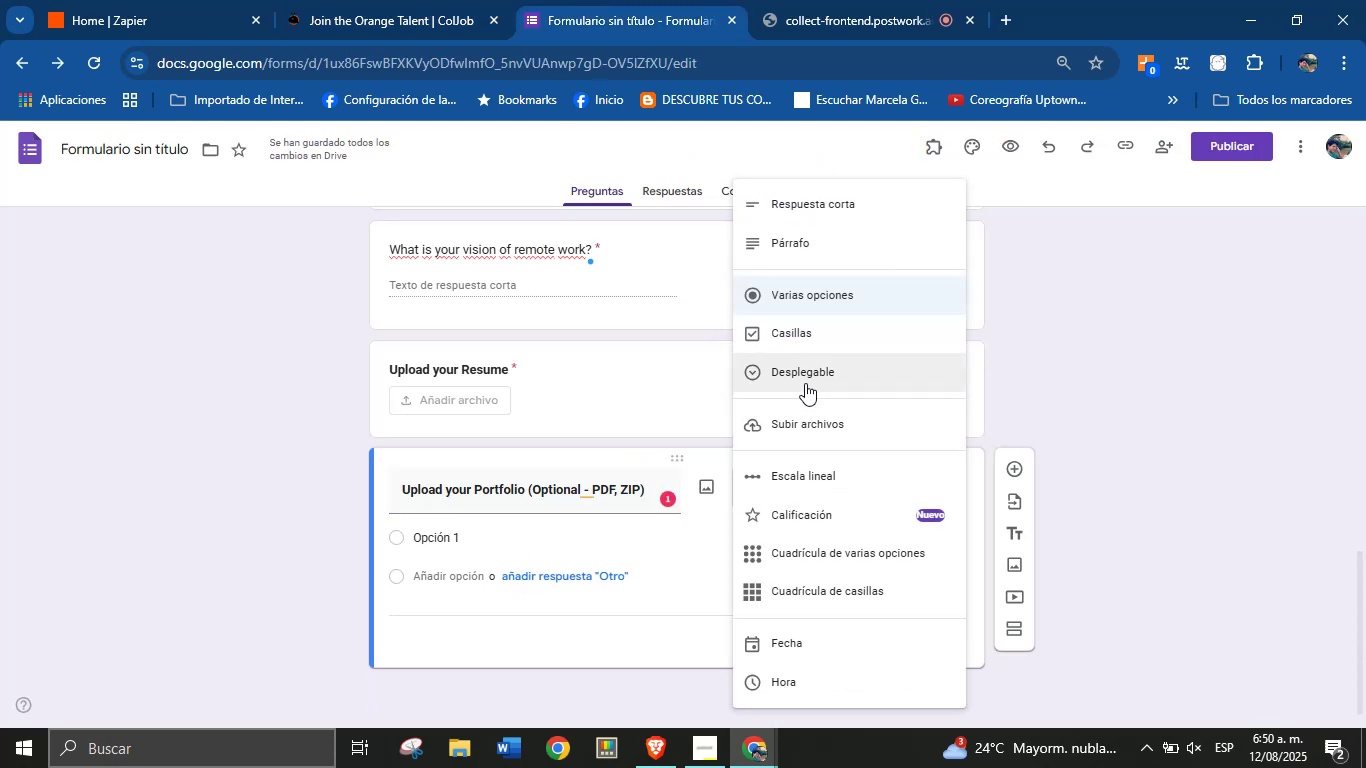 
left_click([805, 424])
 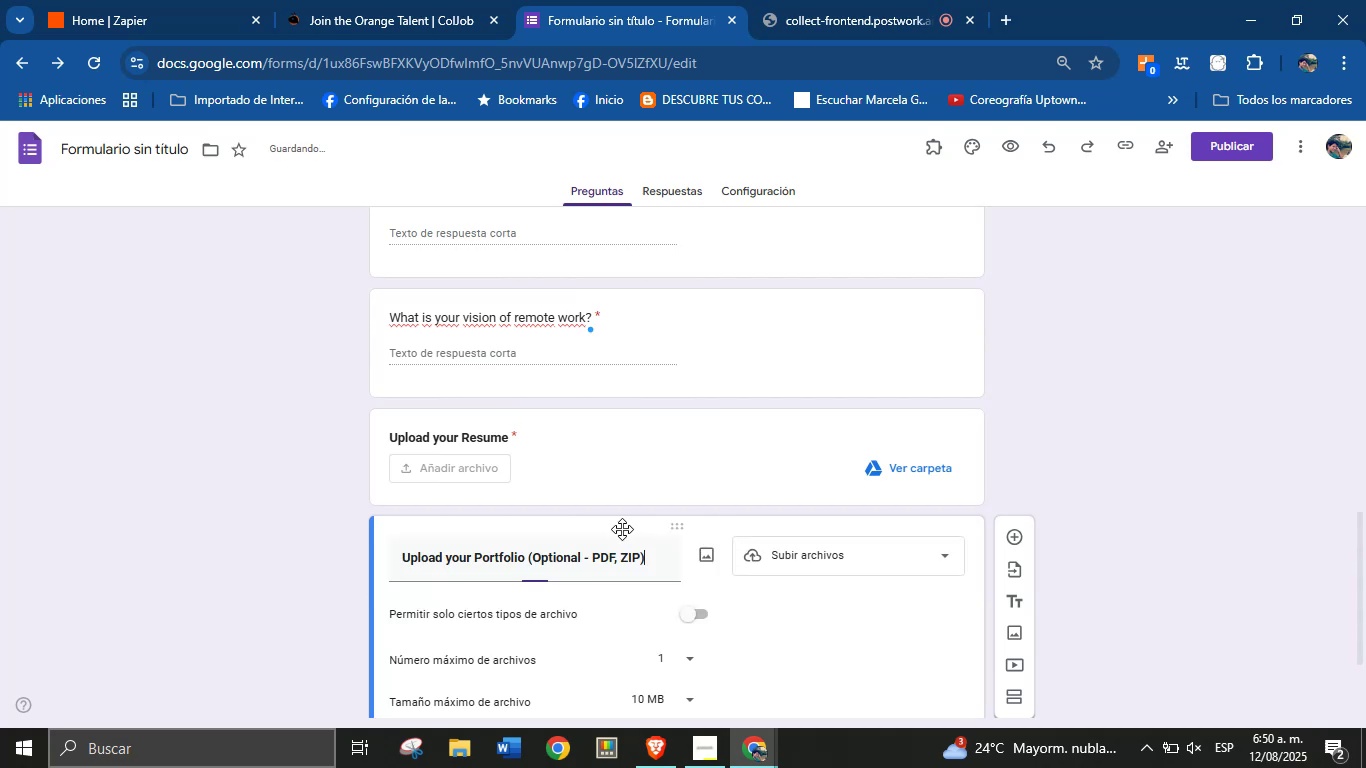 
scroll: coordinate [658, 562], scroll_direction: down, amount: 2.0
 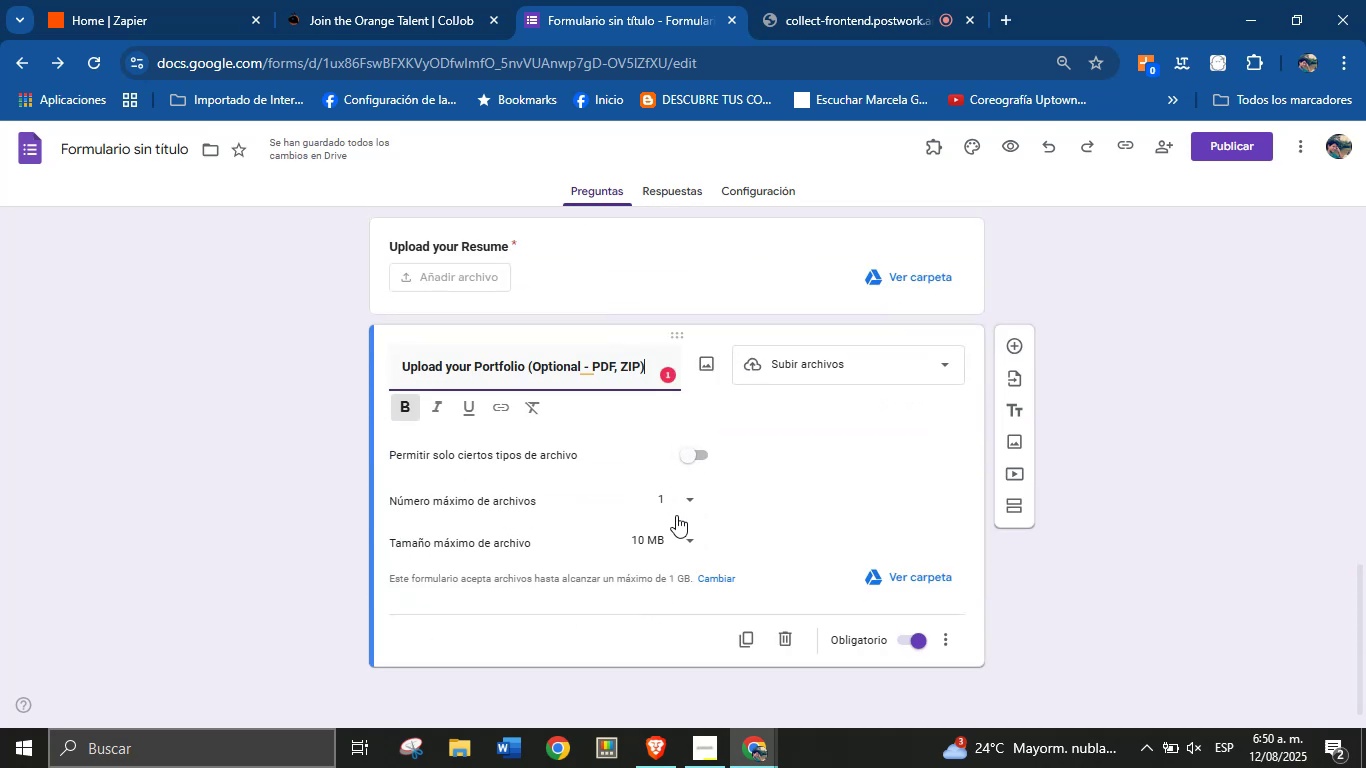 
left_click([682, 541])
 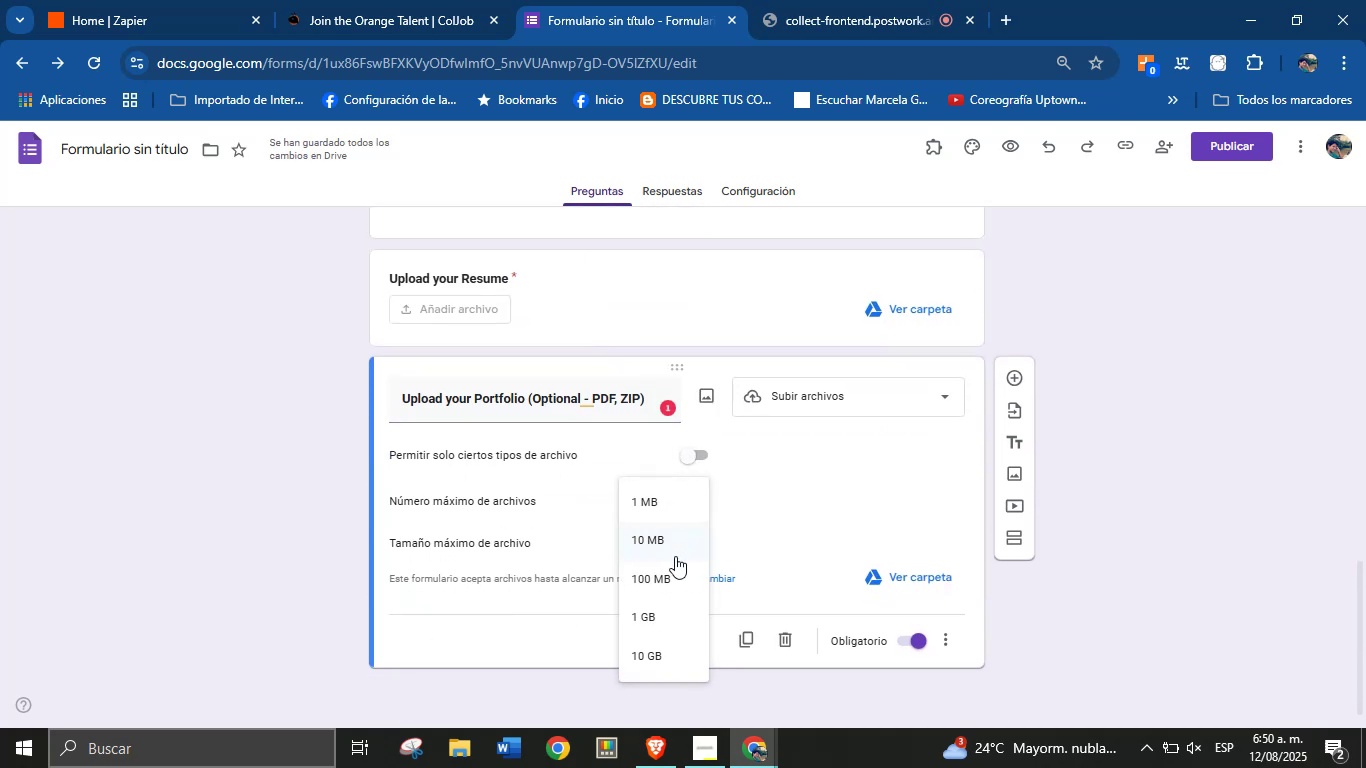 
left_click([675, 570])
 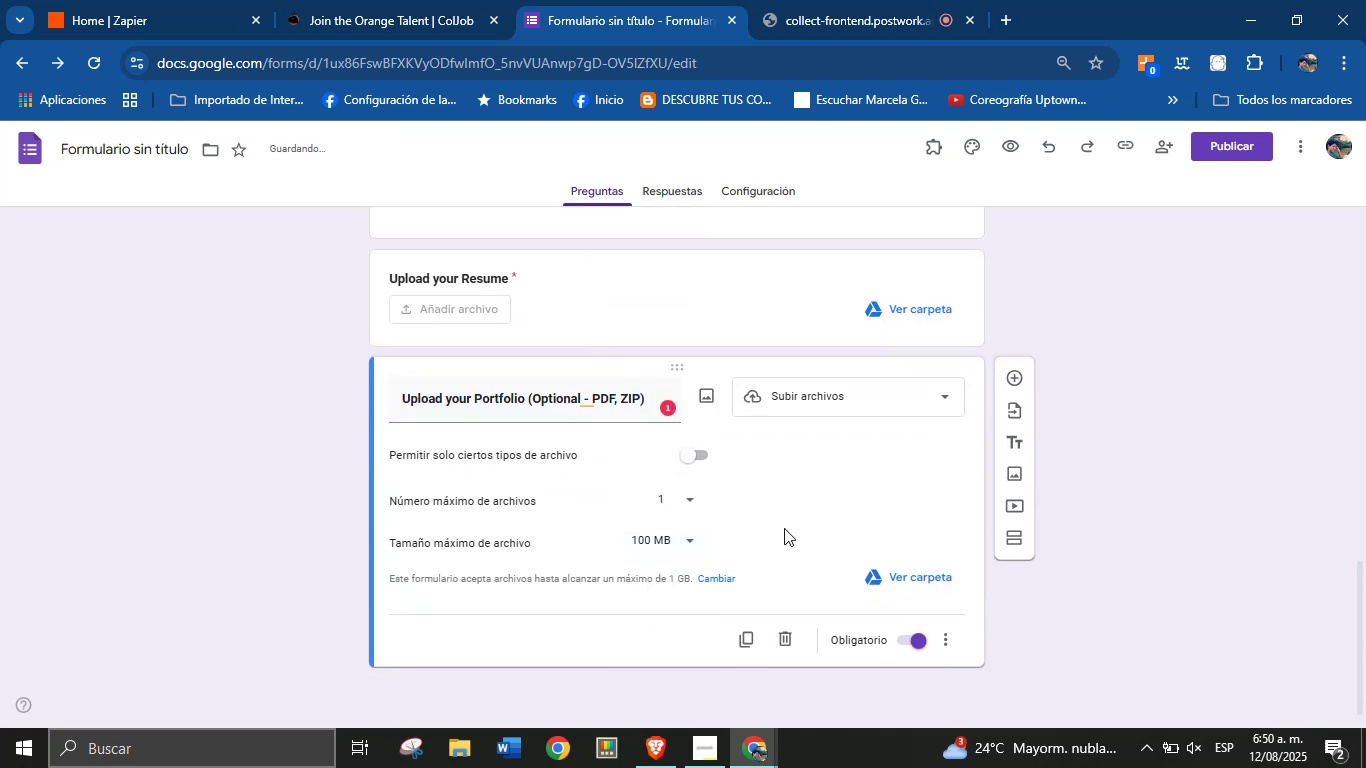 
left_click([692, 541])
 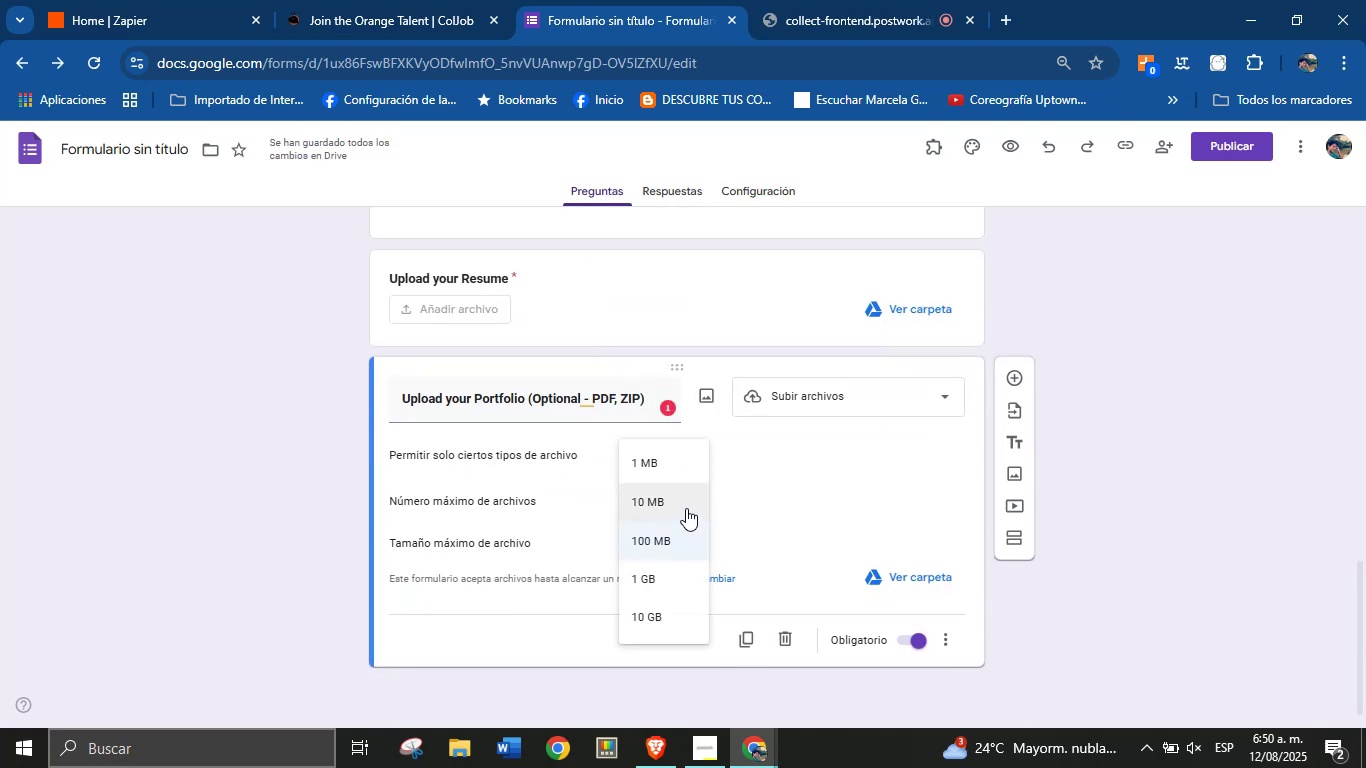 
left_click([770, 513])
 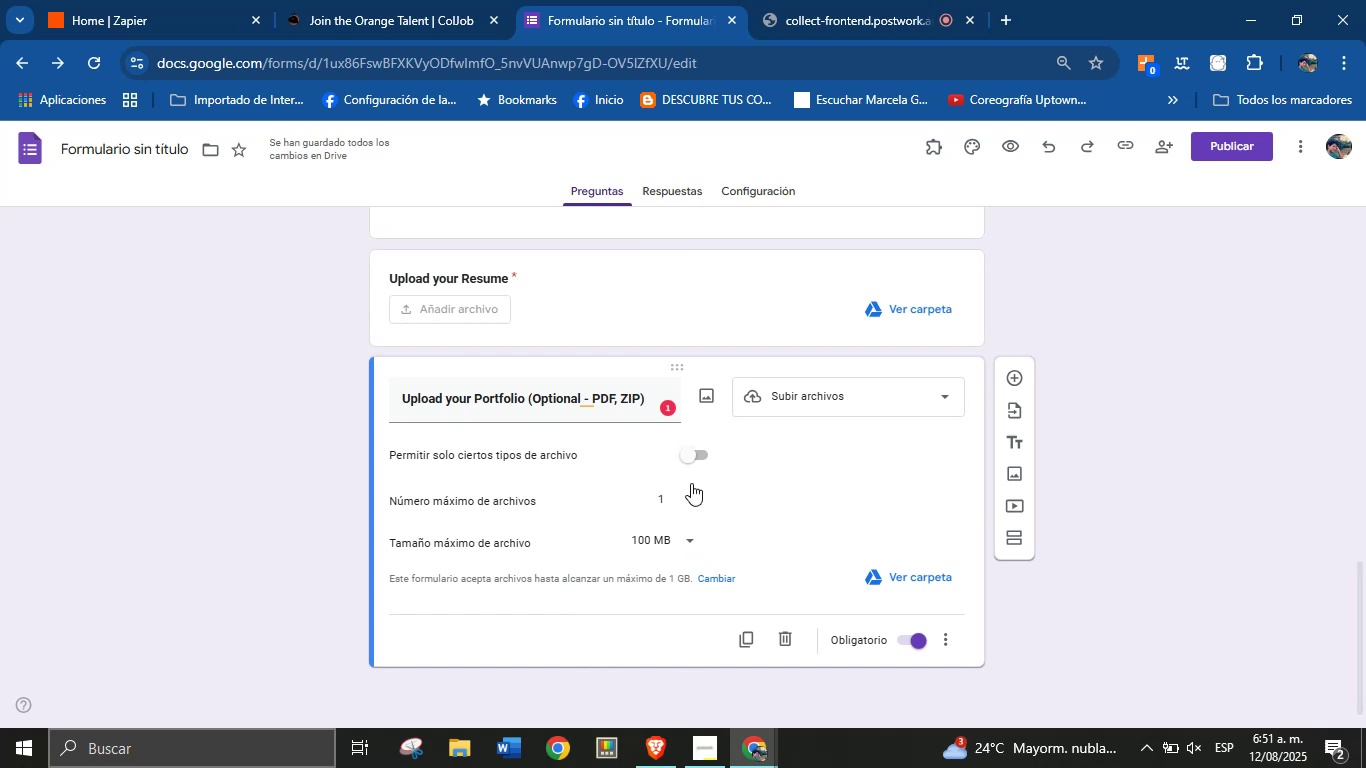 
wait(8.22)
 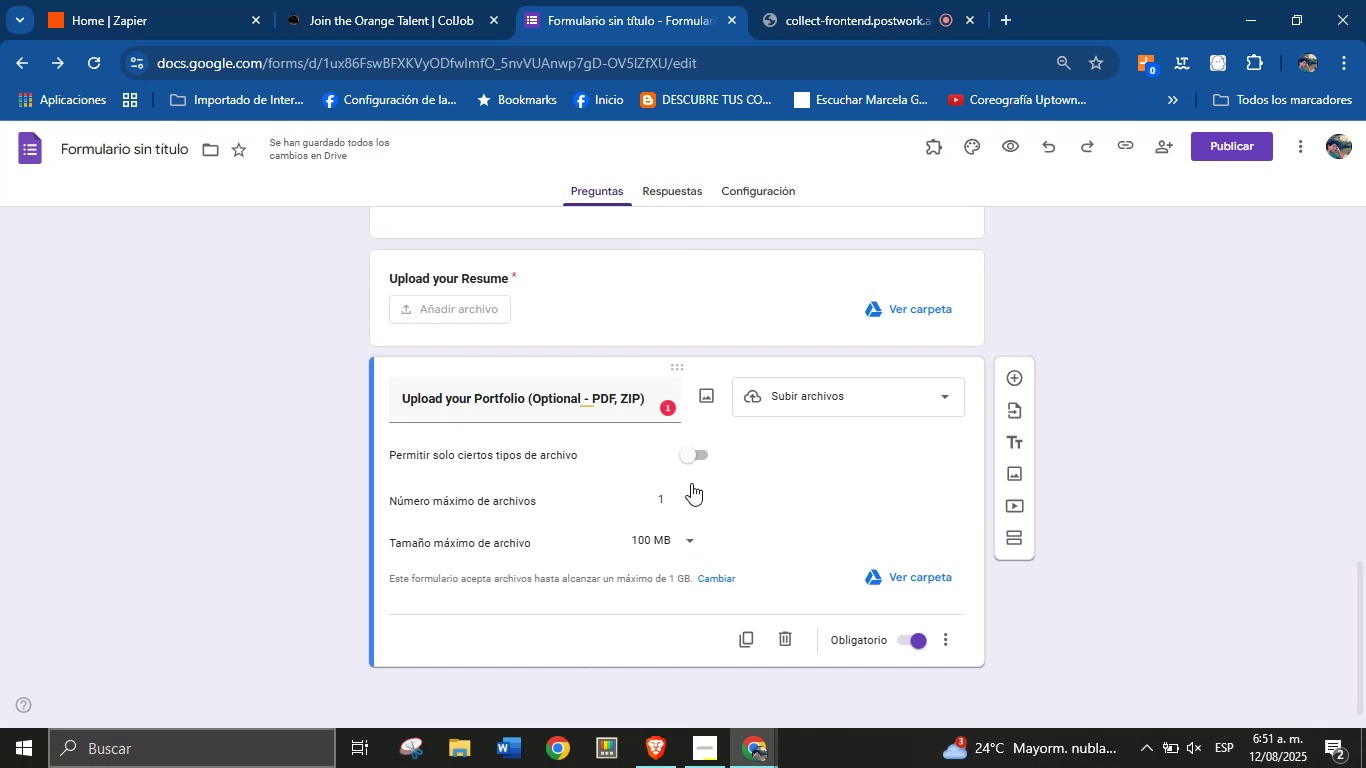 
left_click([832, 476])
 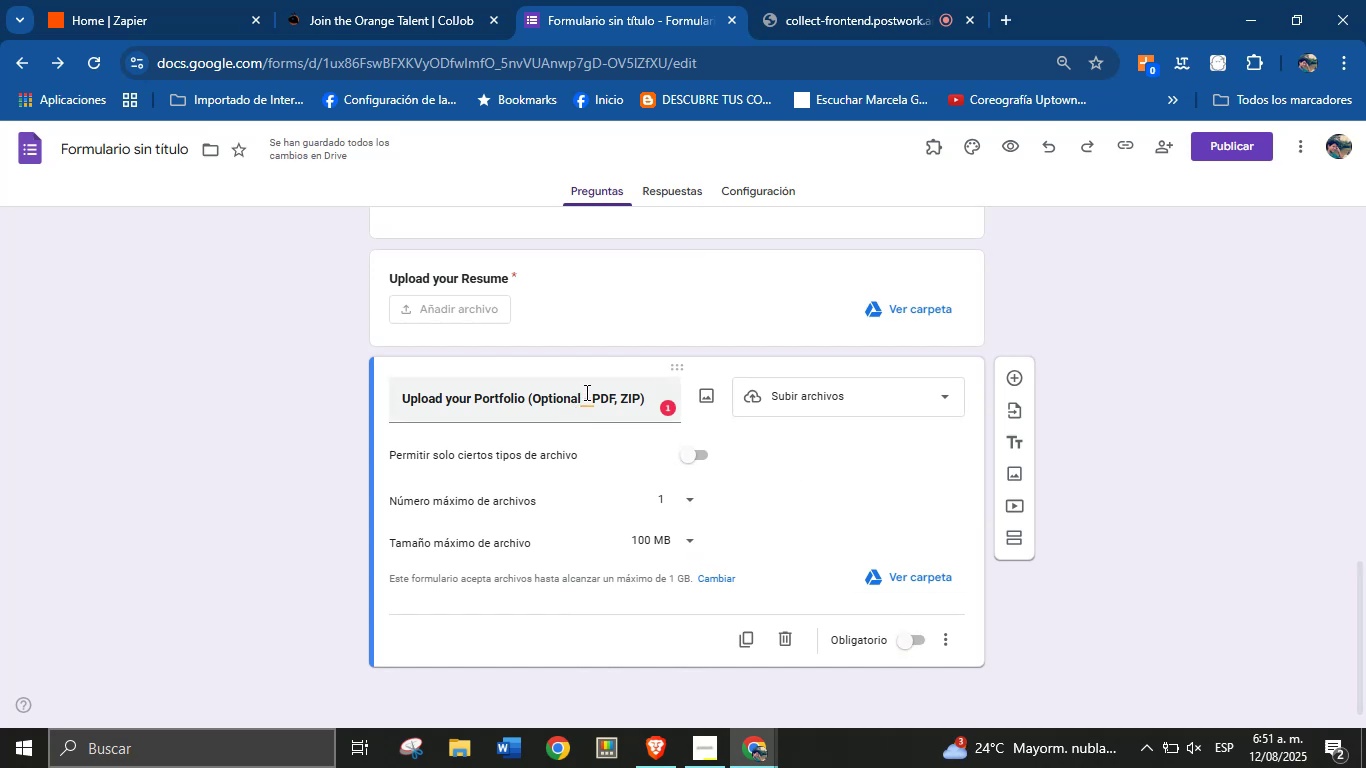 
left_click([596, 398])
 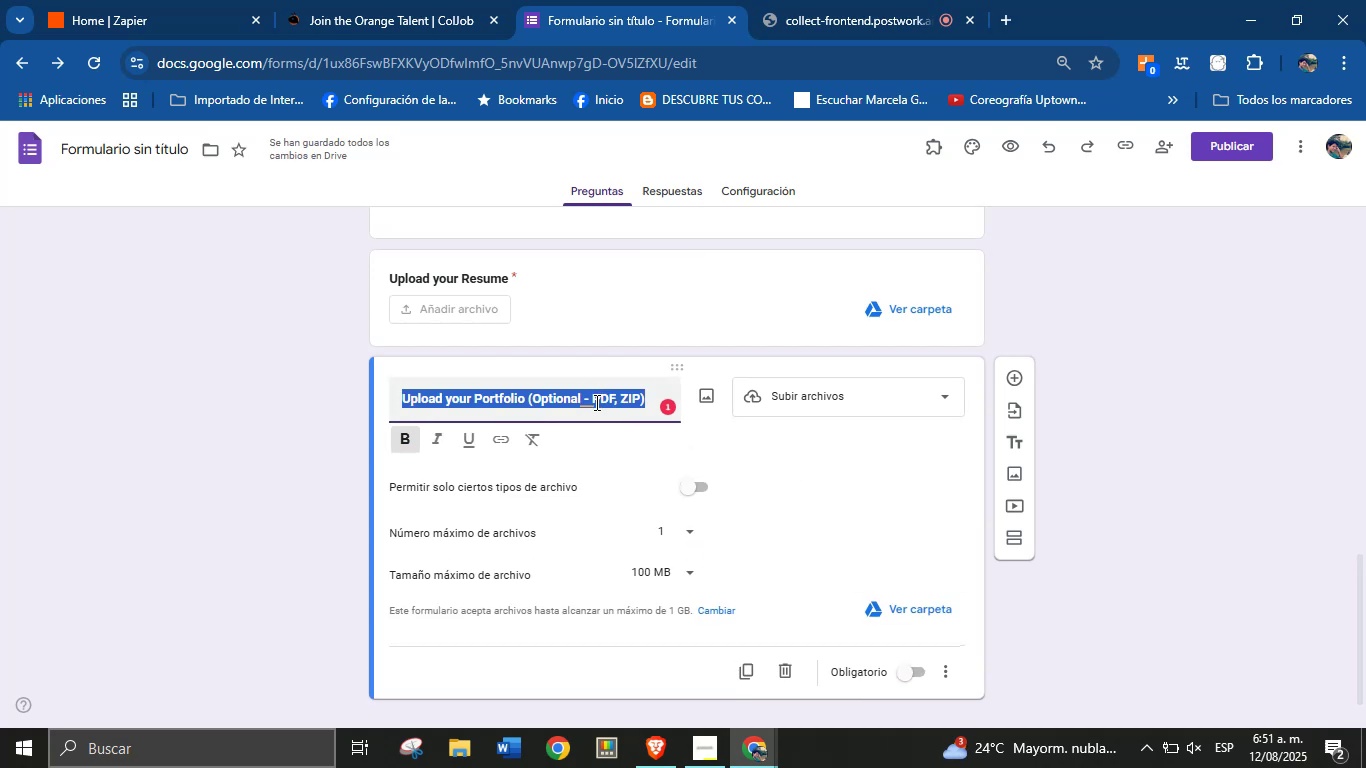 
left_click([593, 404])
 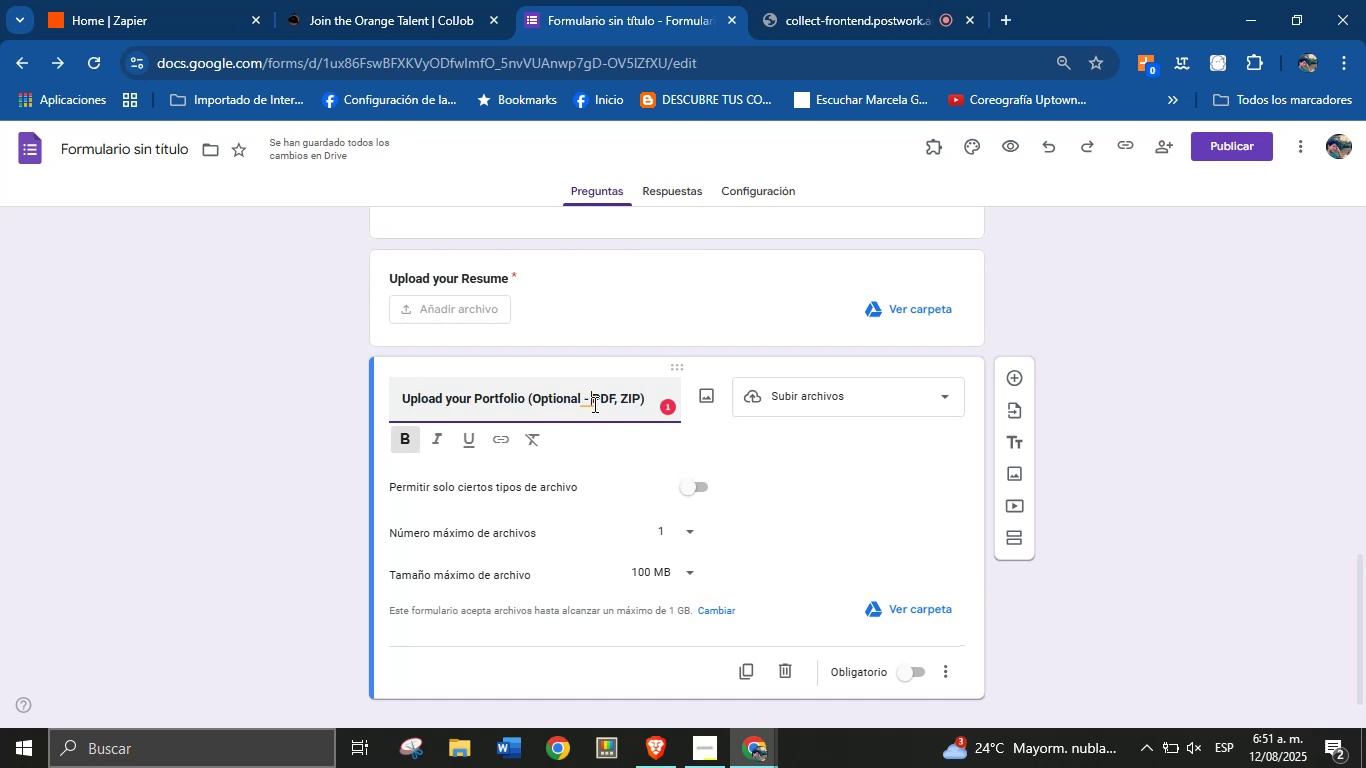 
key(Backspace)
 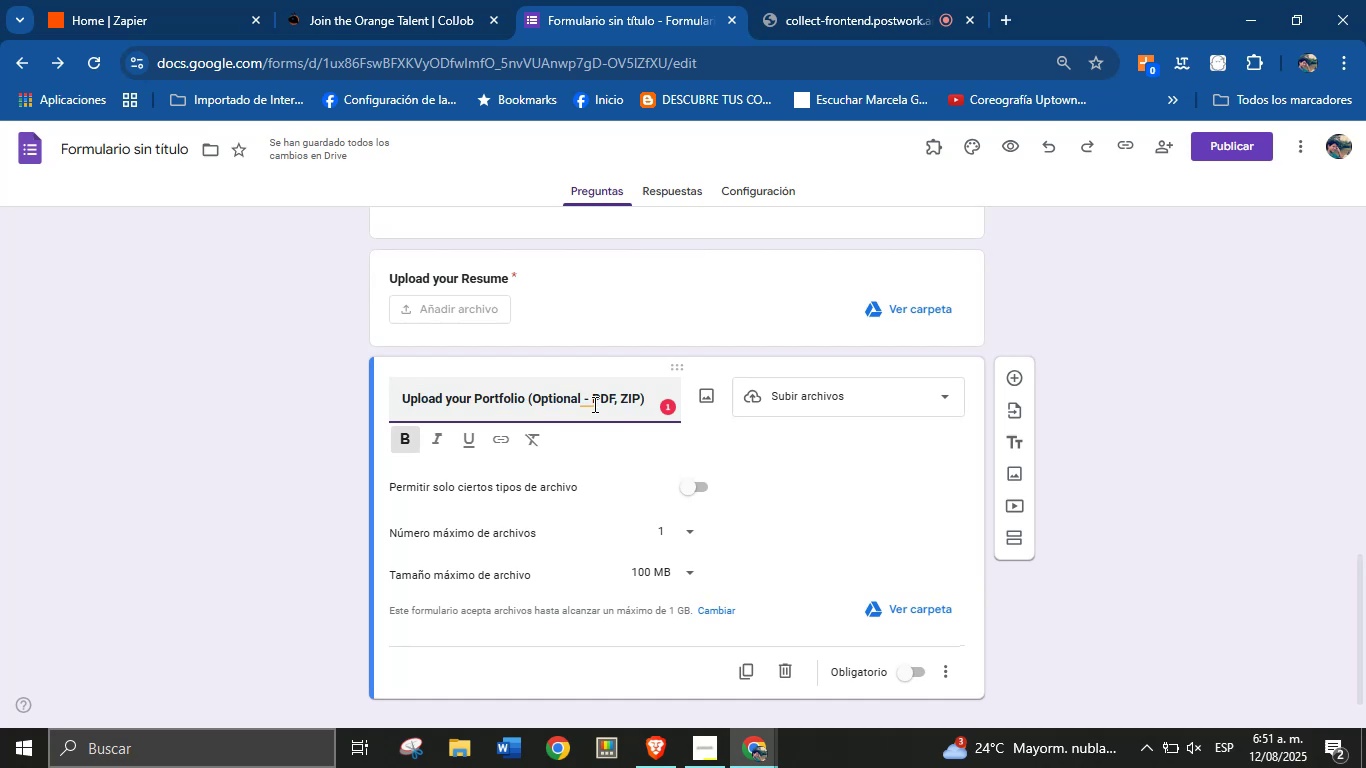 
key(Backspace)
 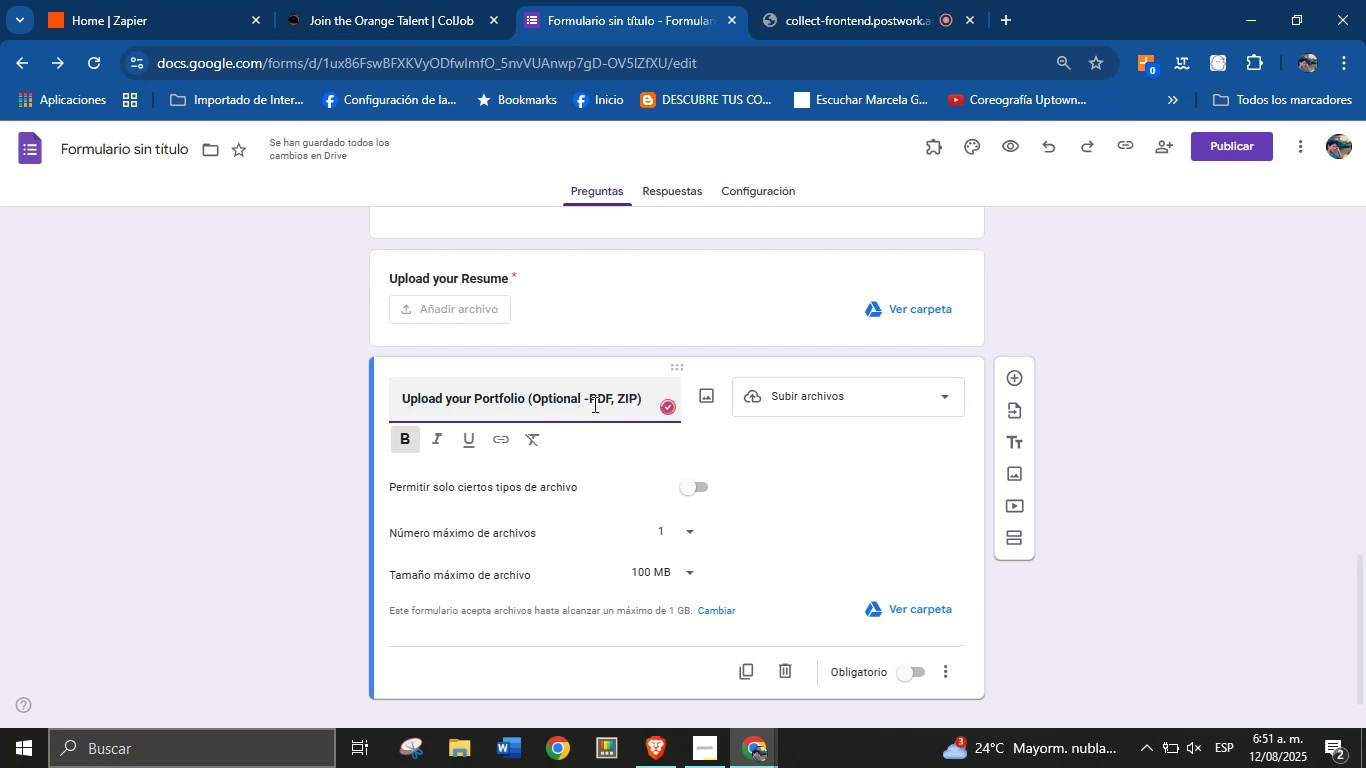 
key(Backspace)
 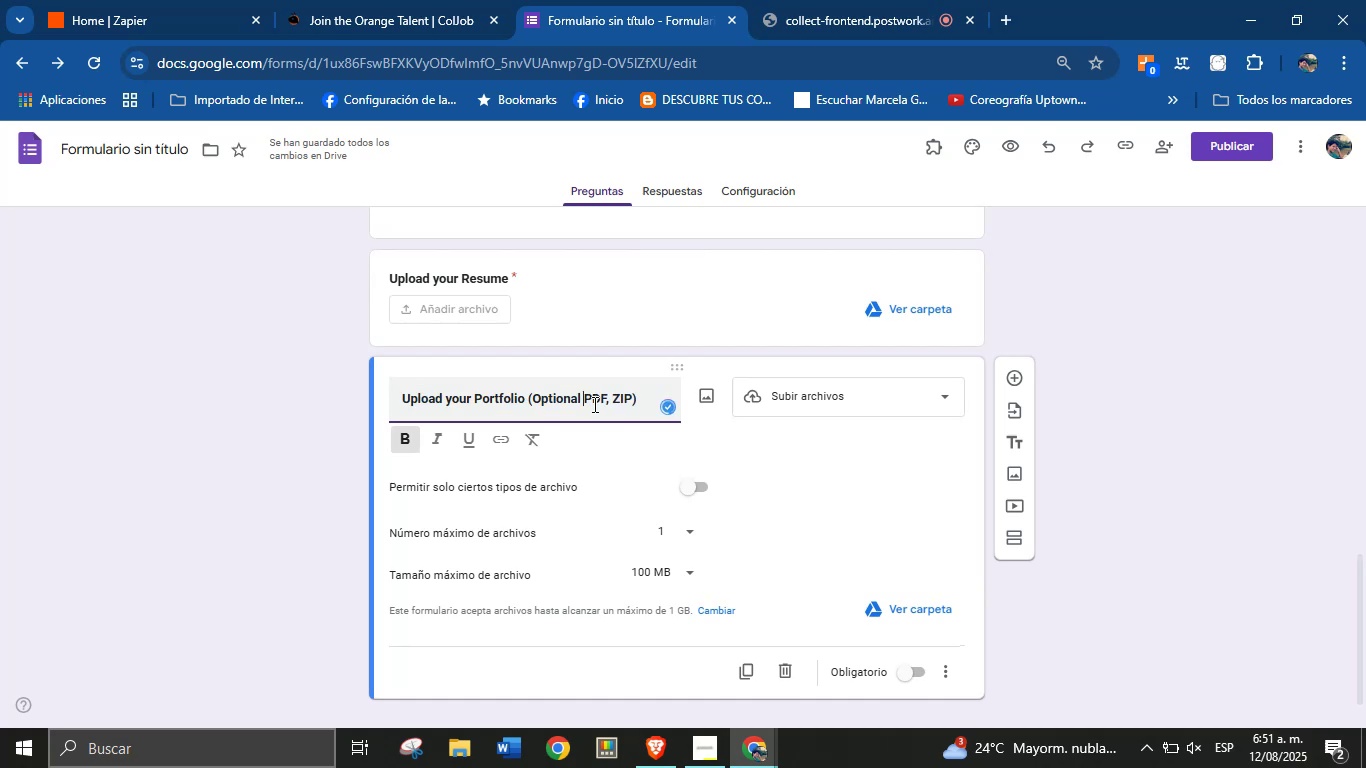 
key(Backspace)
 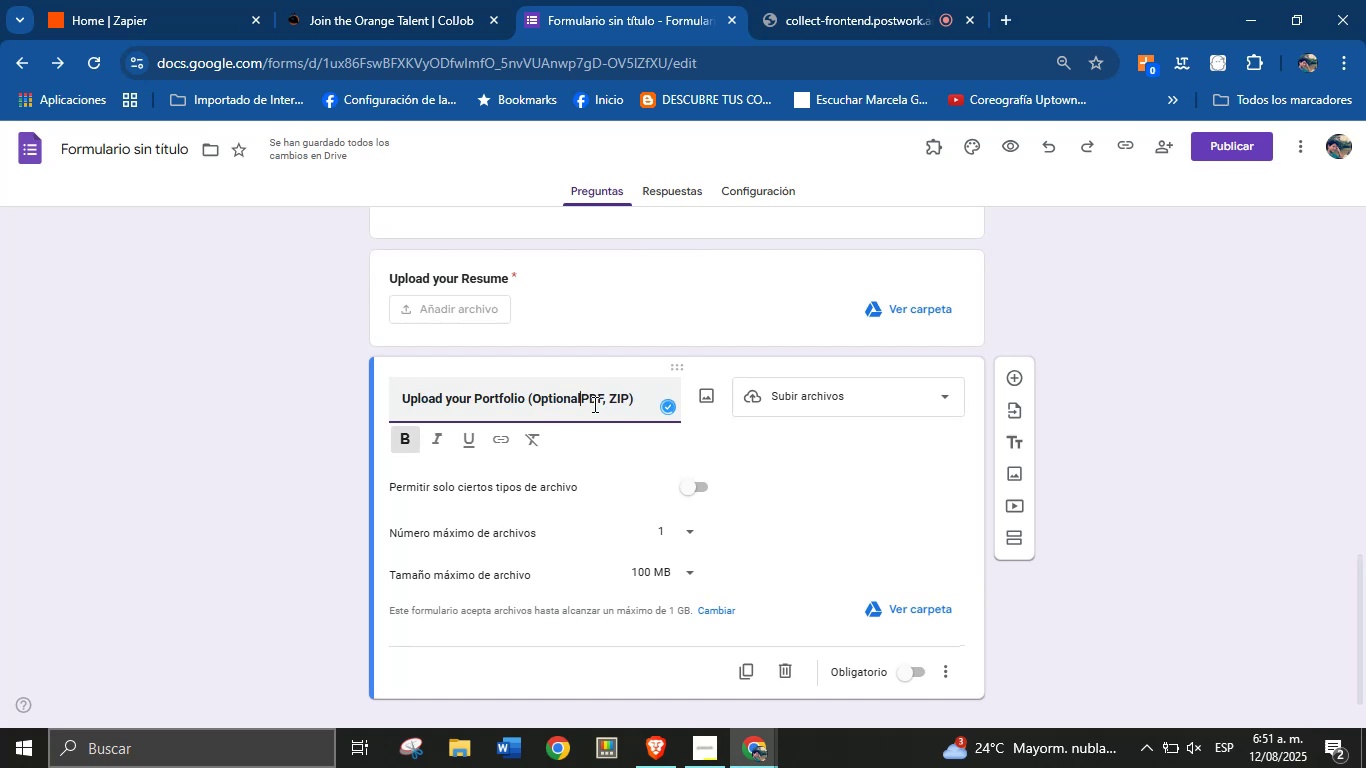 
key(Backspace)
 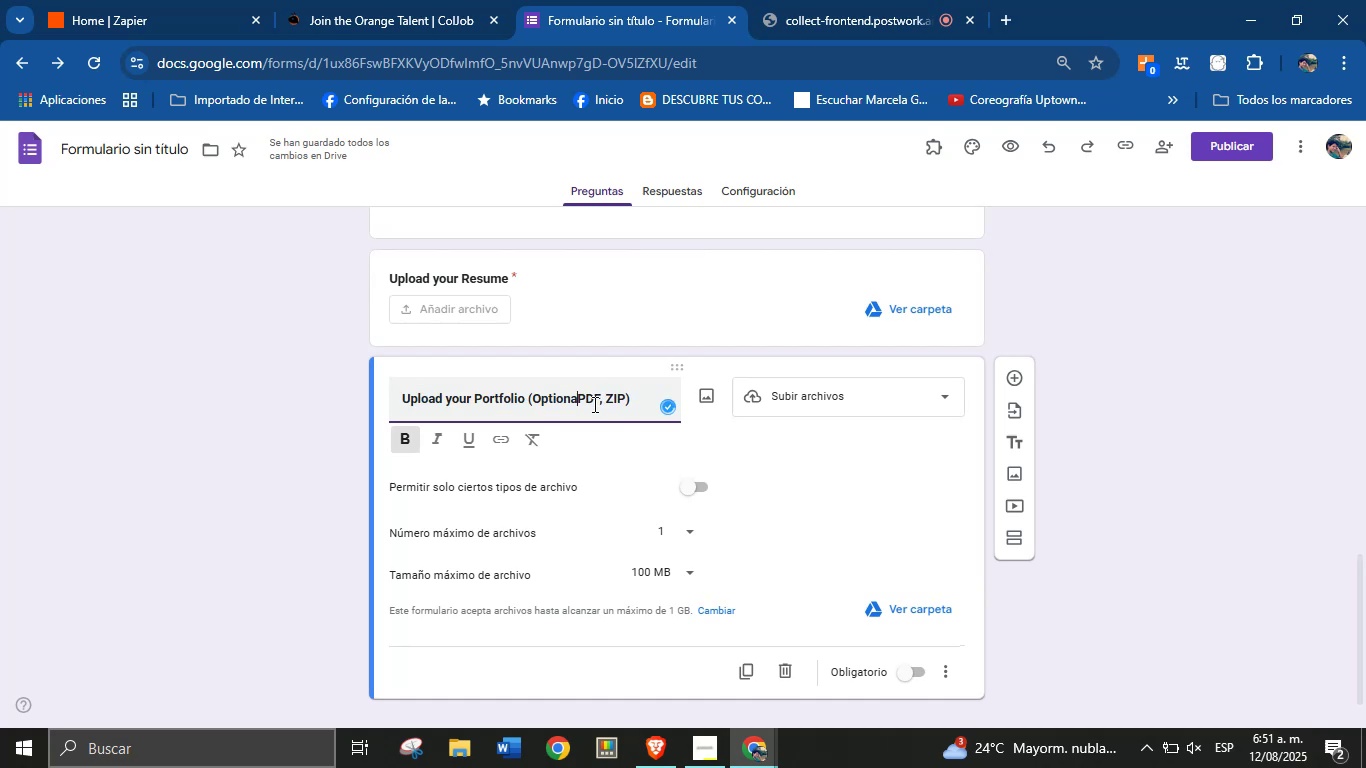 
key(Backspace)
 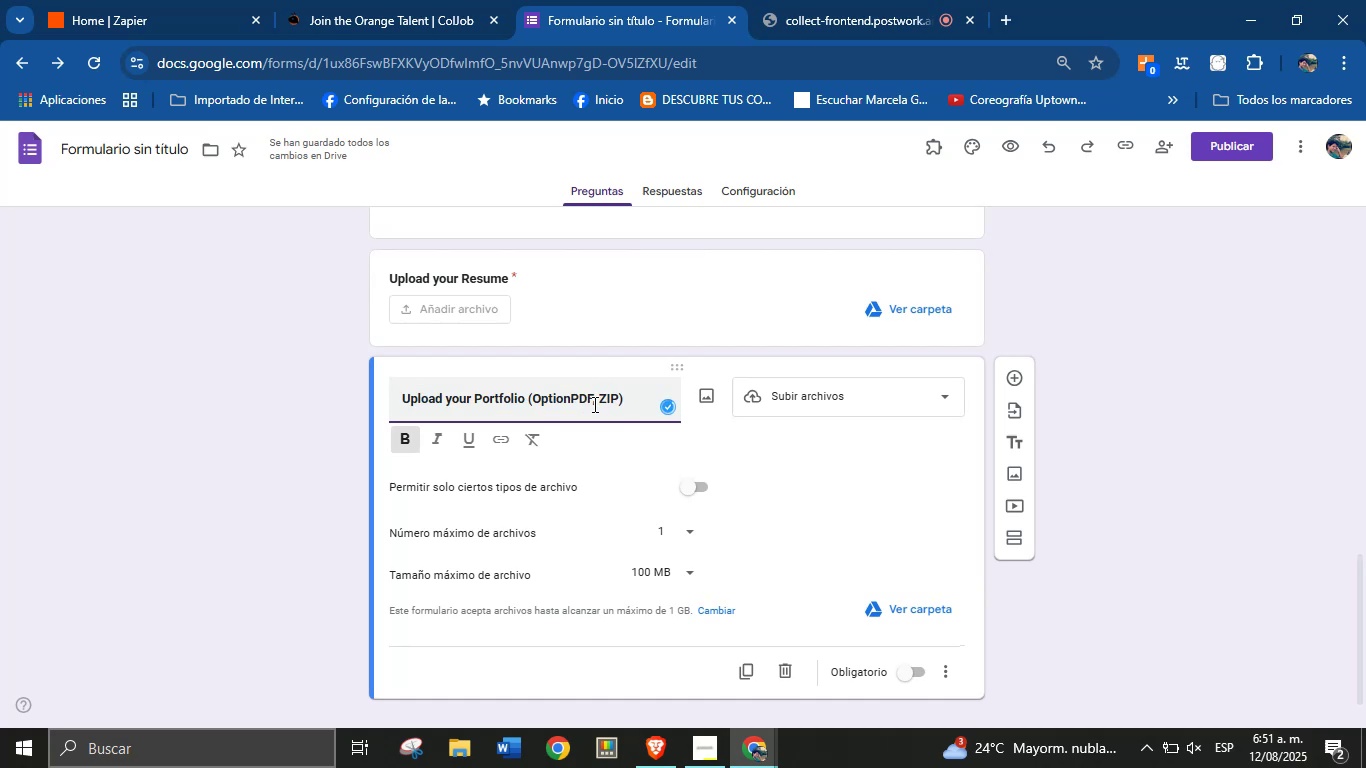 
key(Backspace)
 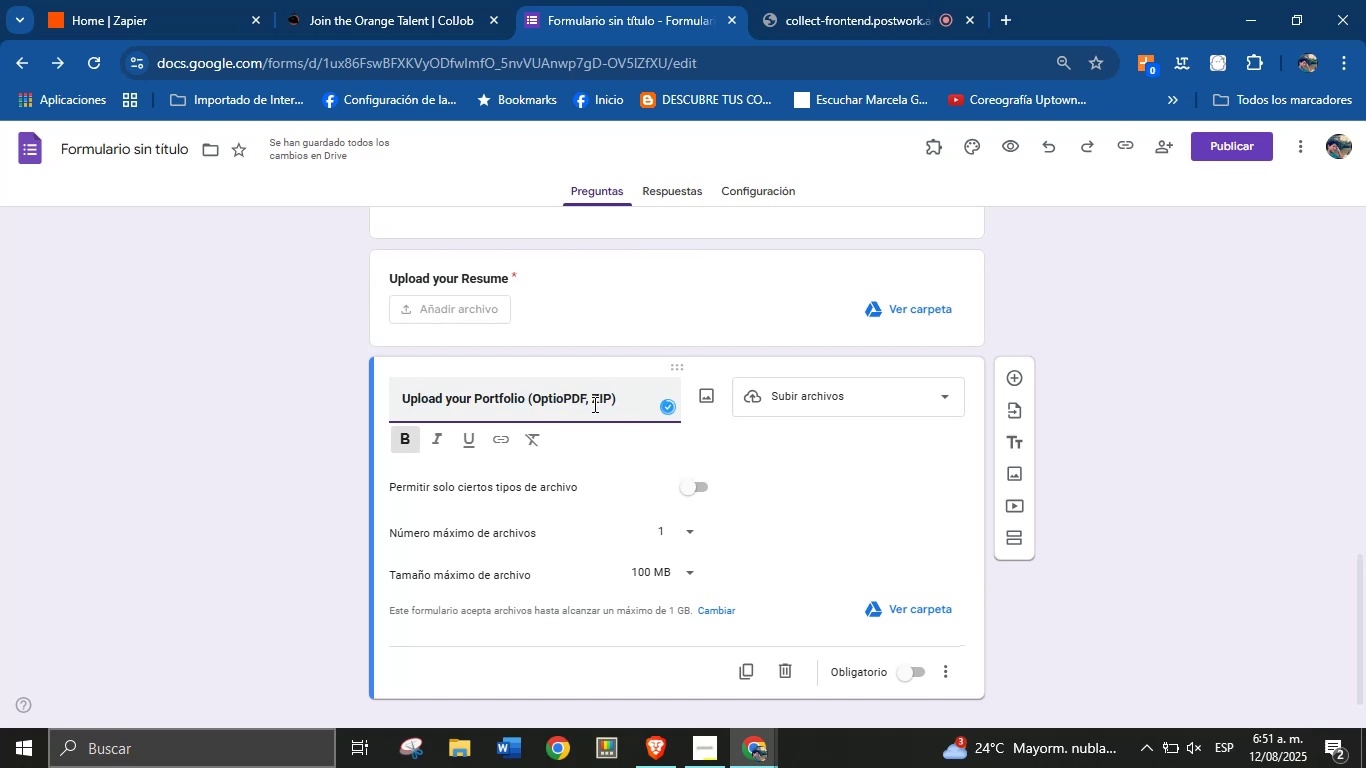 
key(Backspace)
 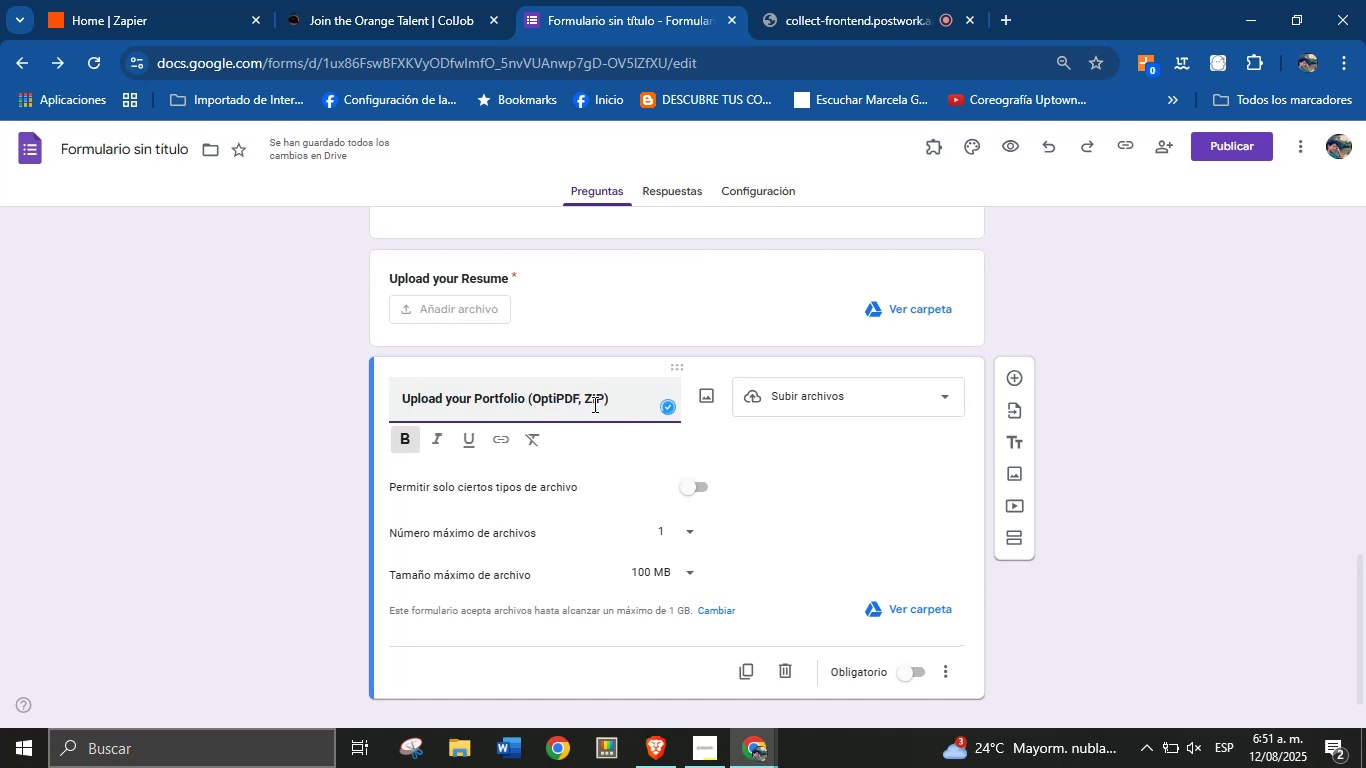 
key(Backspace)
 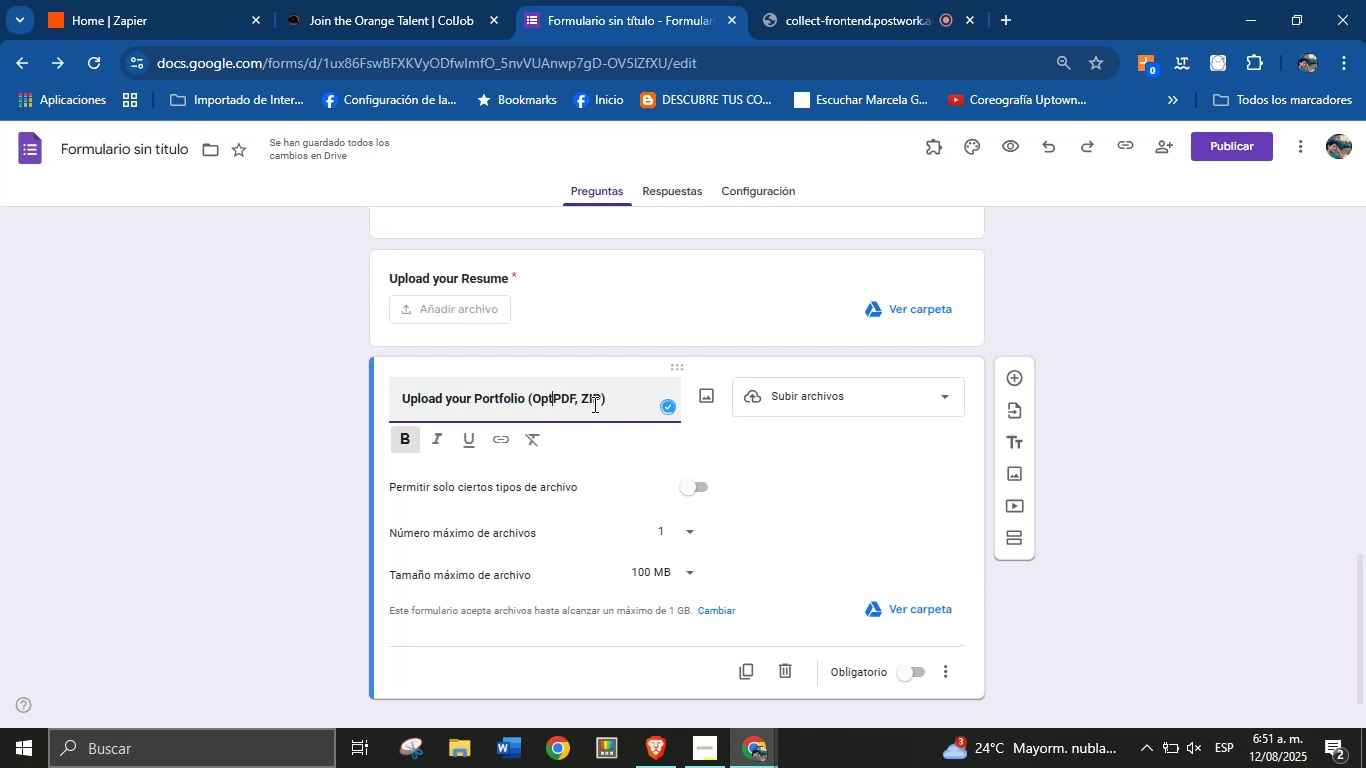 
key(Backspace)
 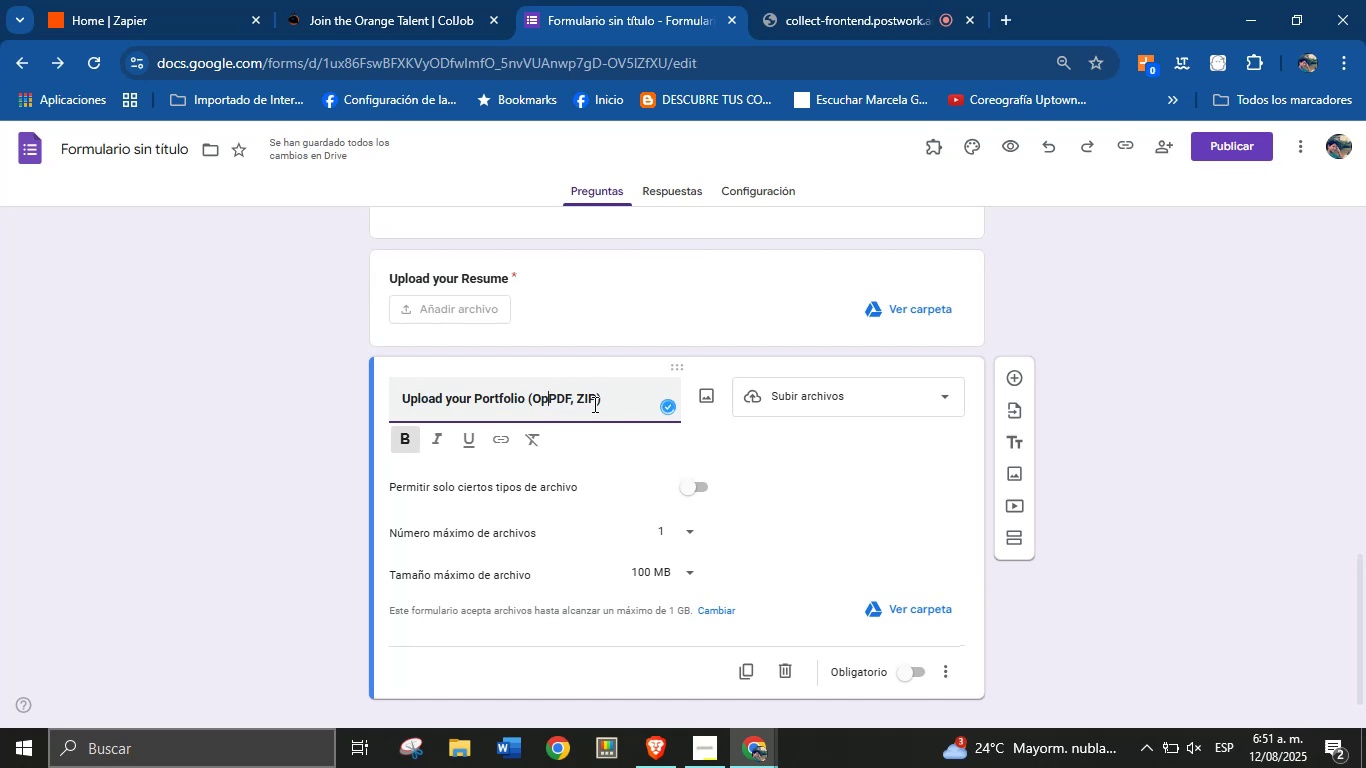 
key(Backspace)
 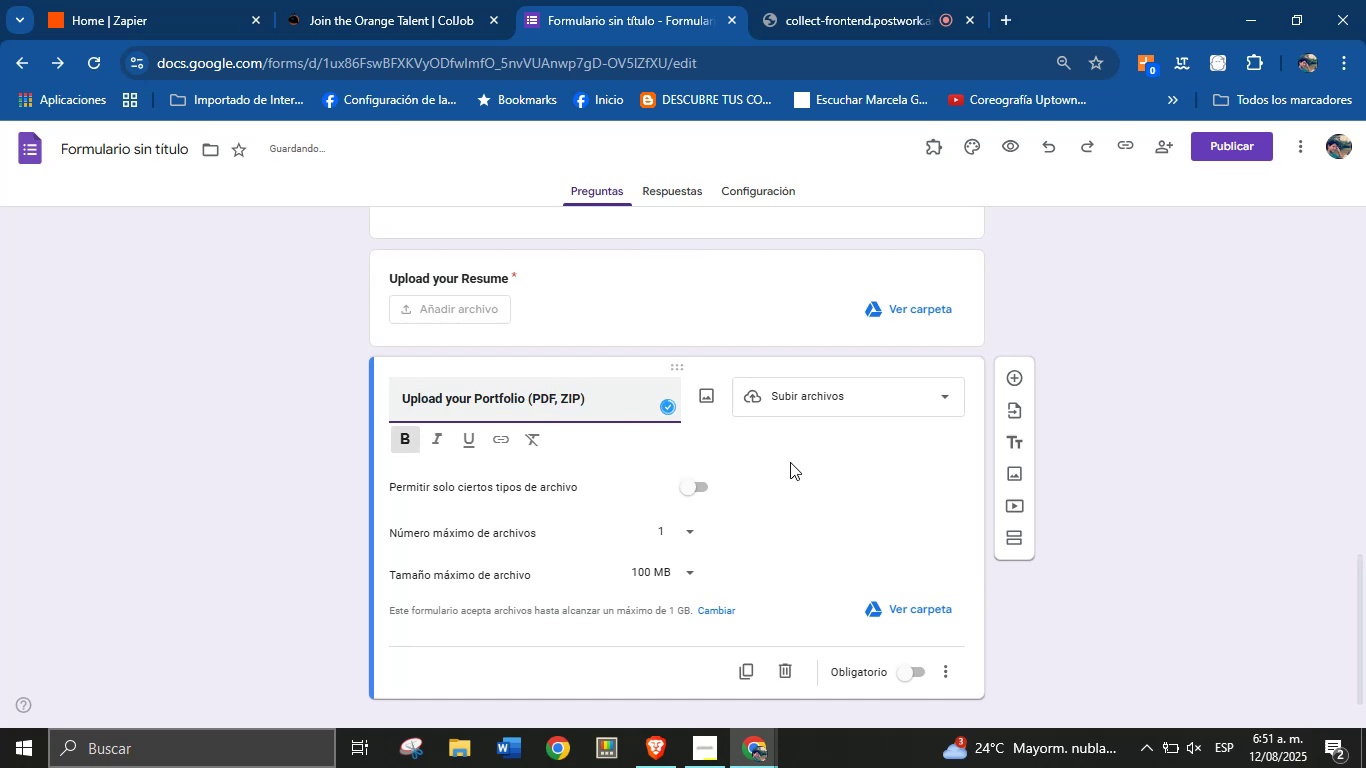 
left_click([1098, 516])
 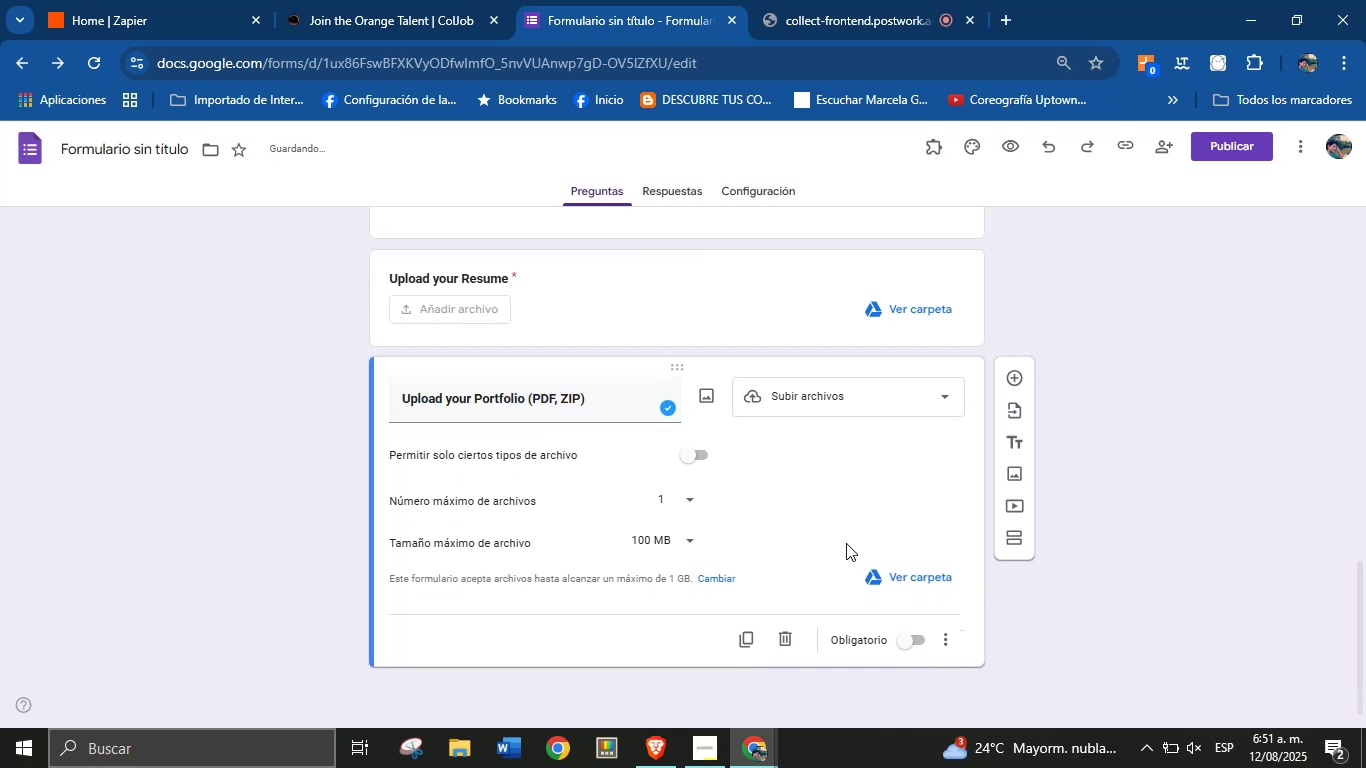 
scroll: coordinate [853, 363], scroll_direction: down, amount: 3.0
 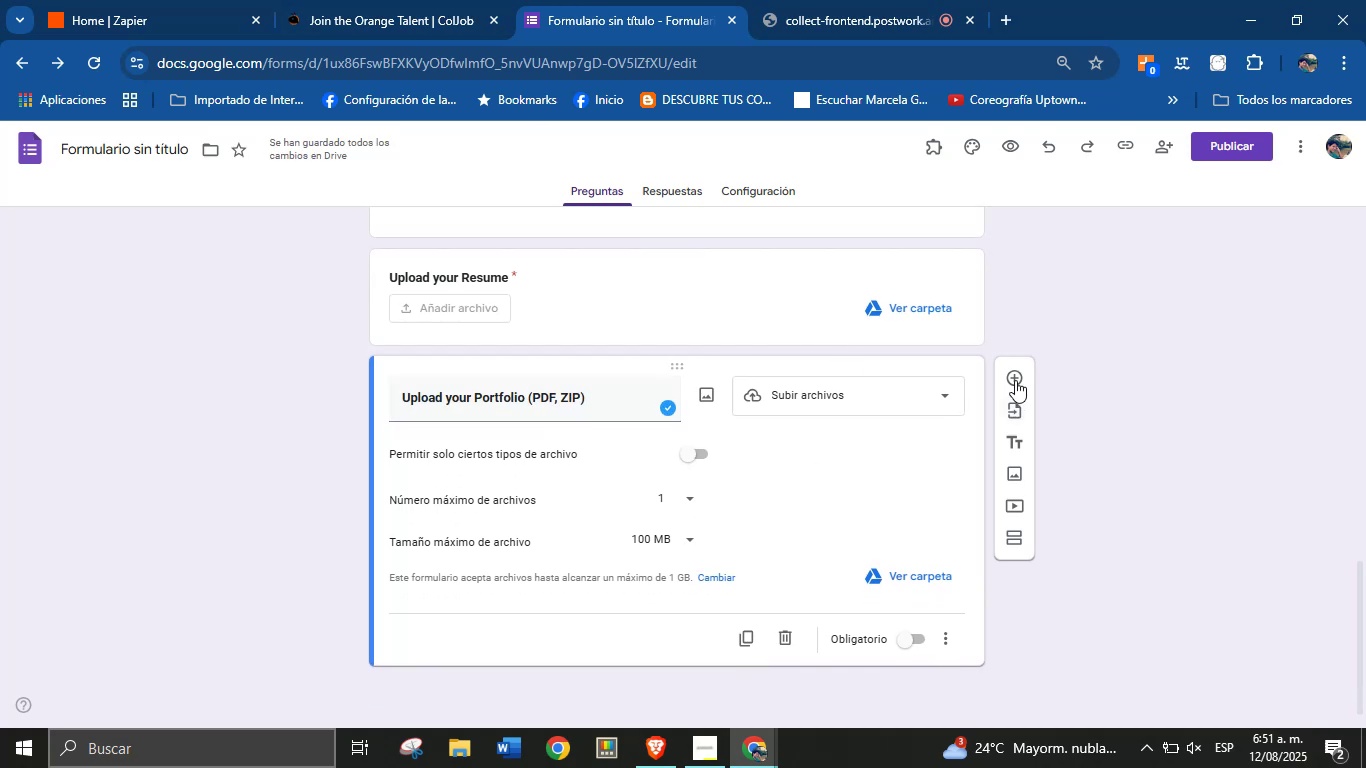 
left_click([1015, 374])
 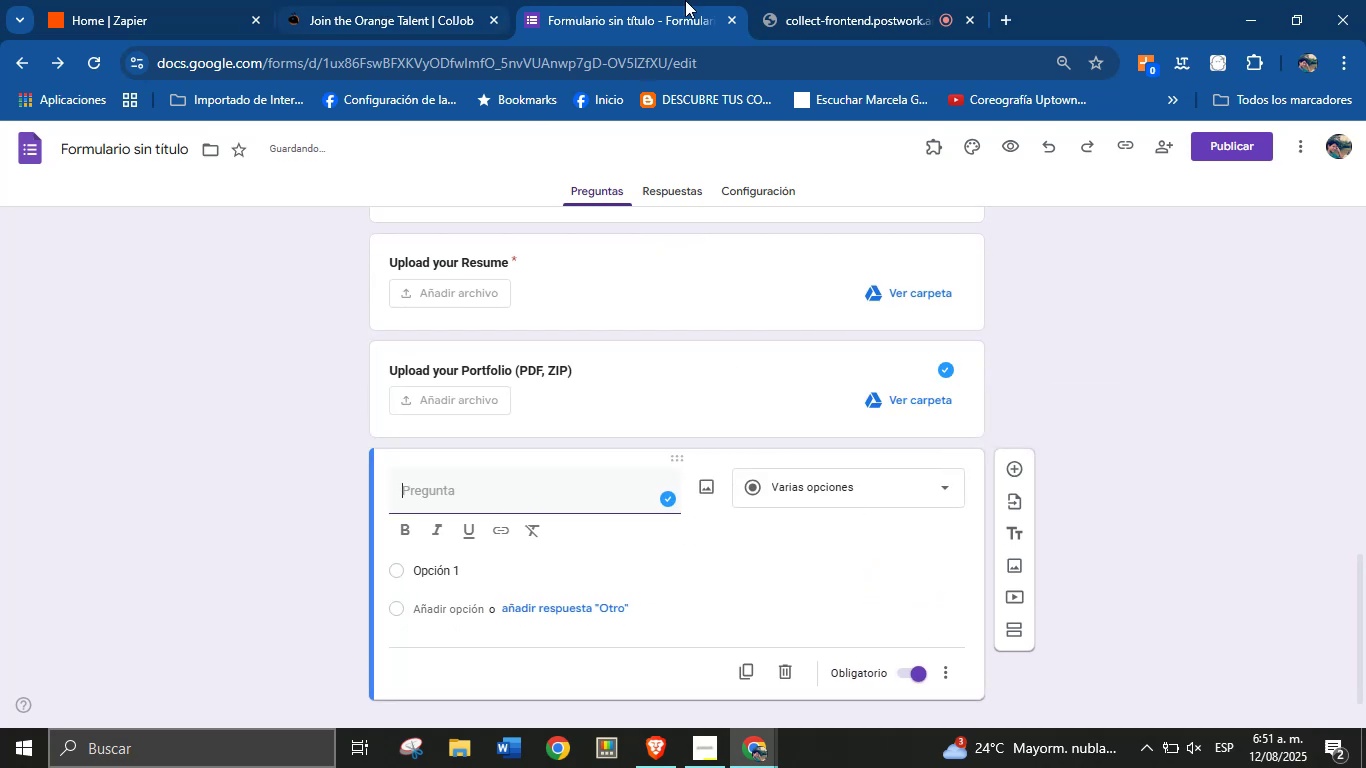 
left_click([403, 0])
 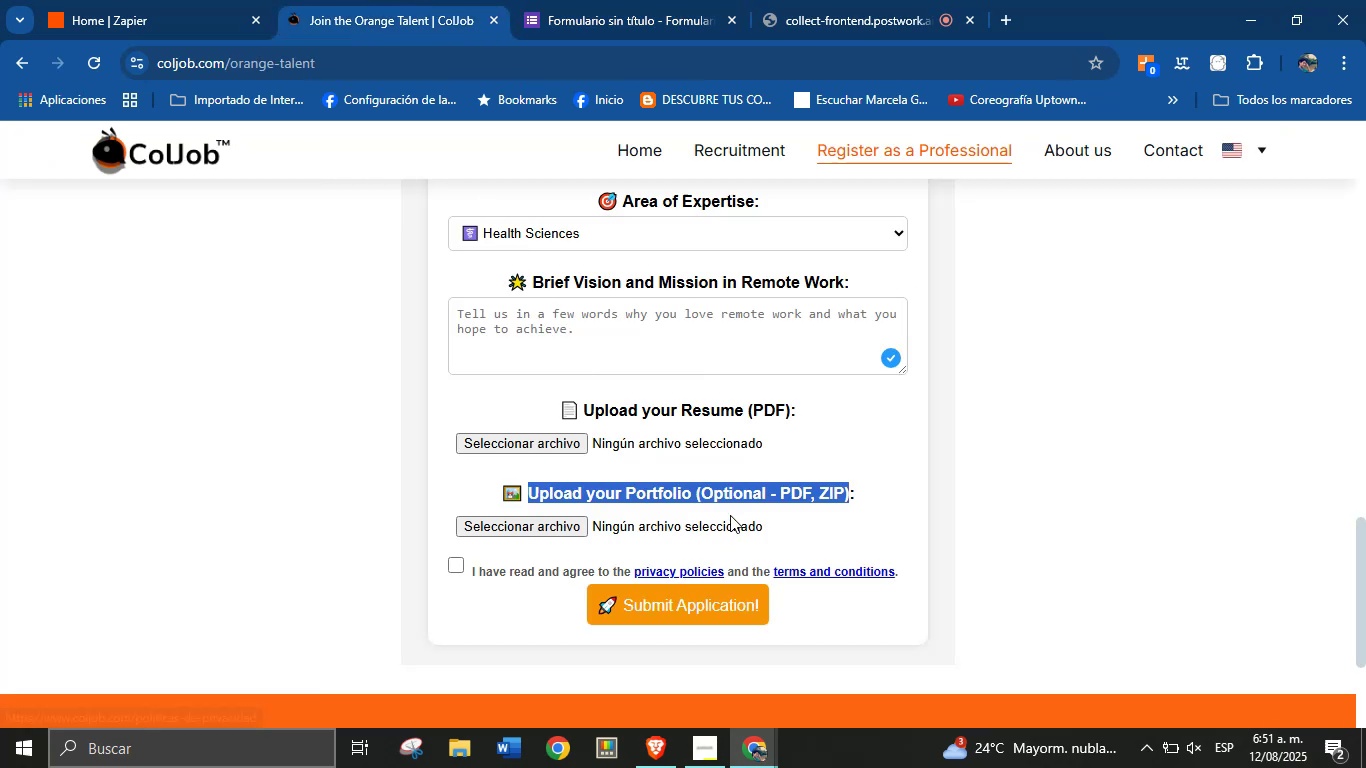 
left_click([725, 526])
 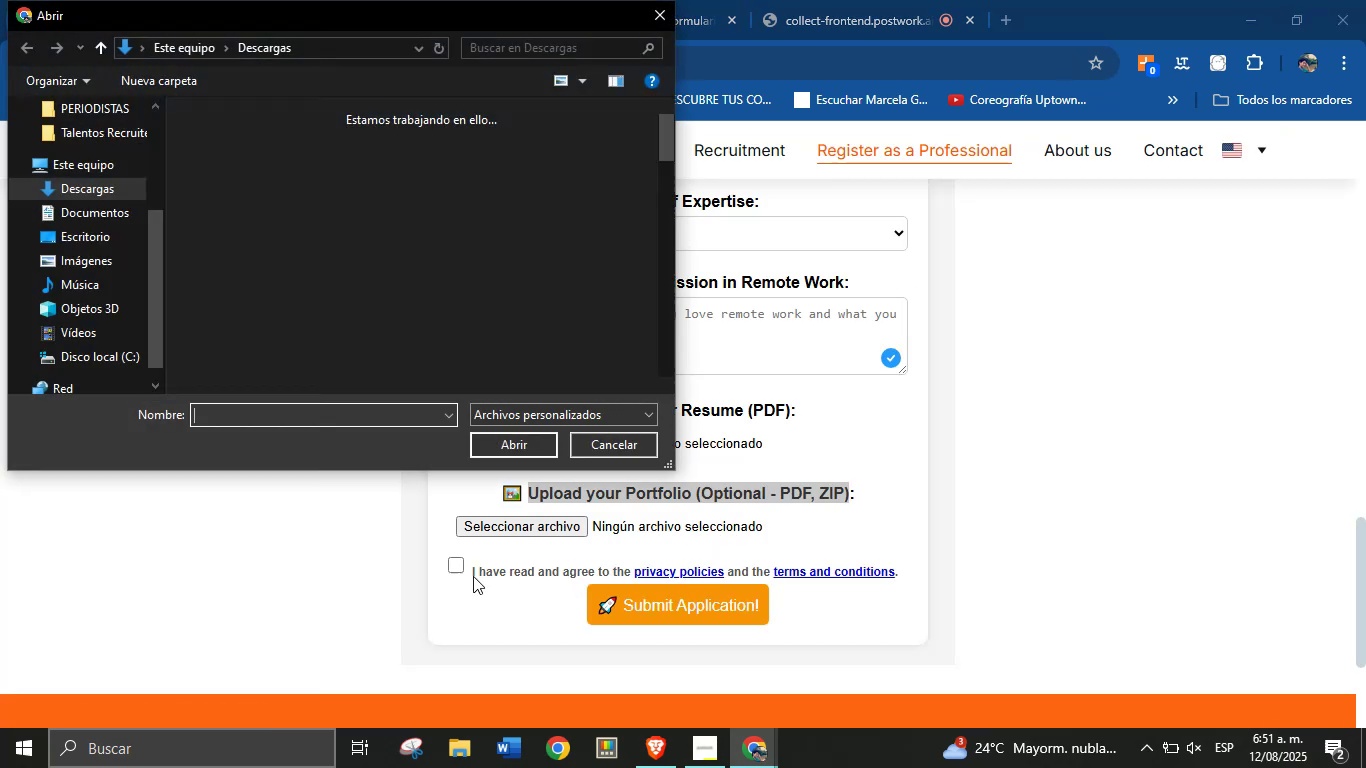 
left_click([601, 447])
 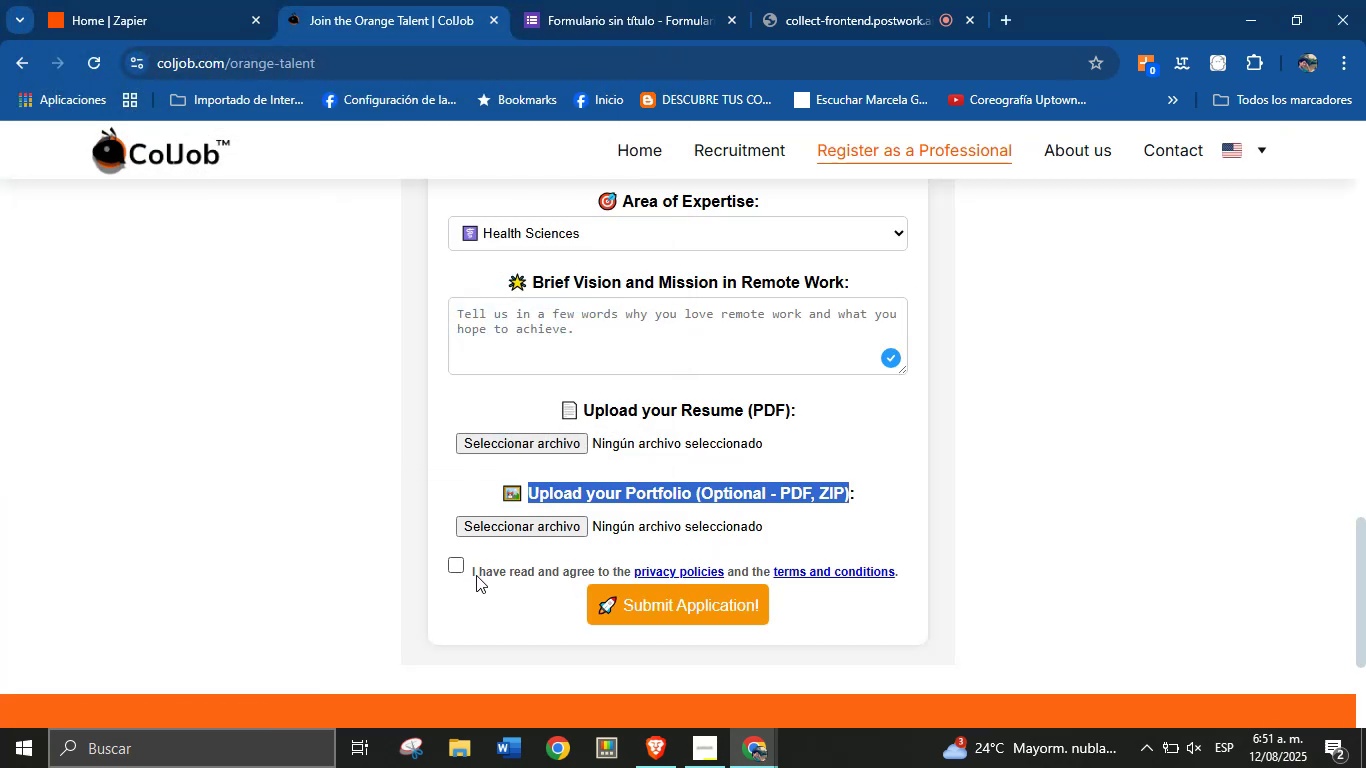 
left_click_drag(start_coordinate=[472, 573], to_coordinate=[922, 577])
 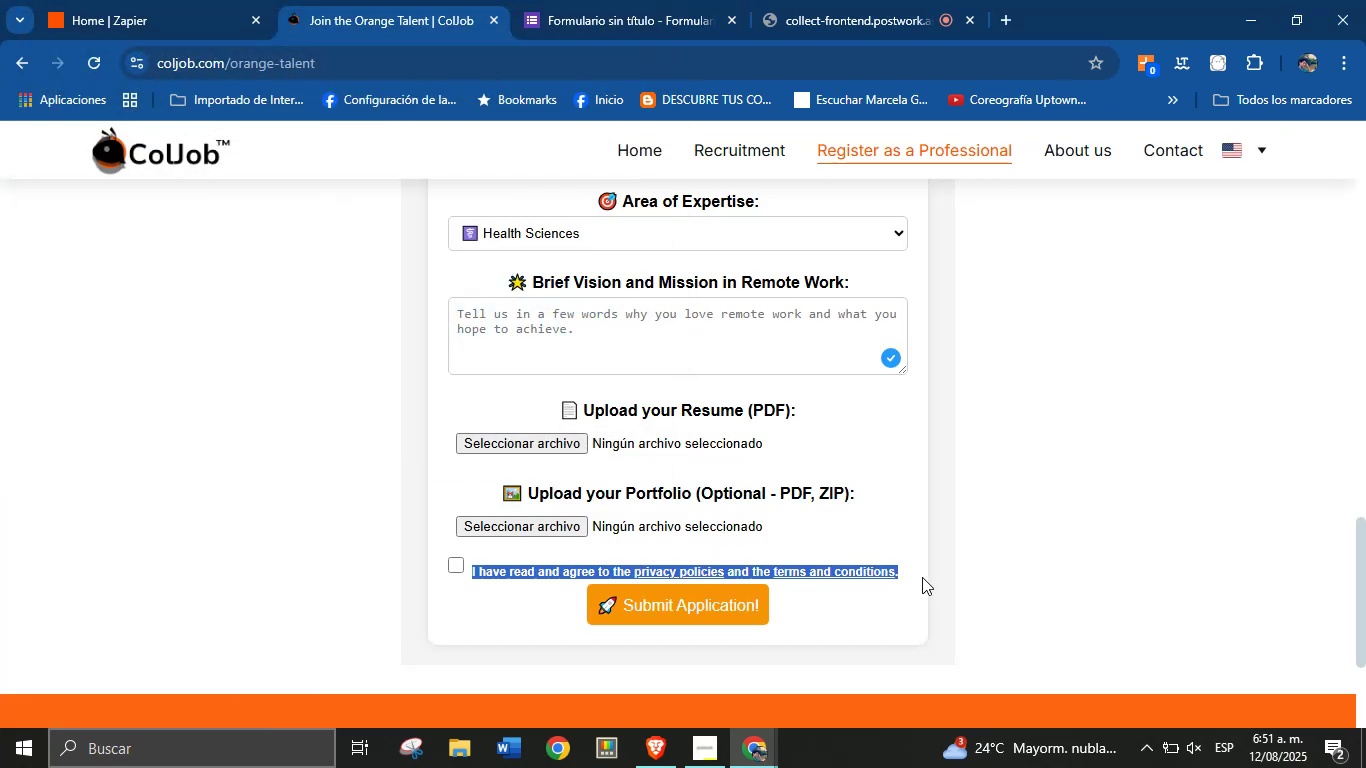 
key(Control+C)
 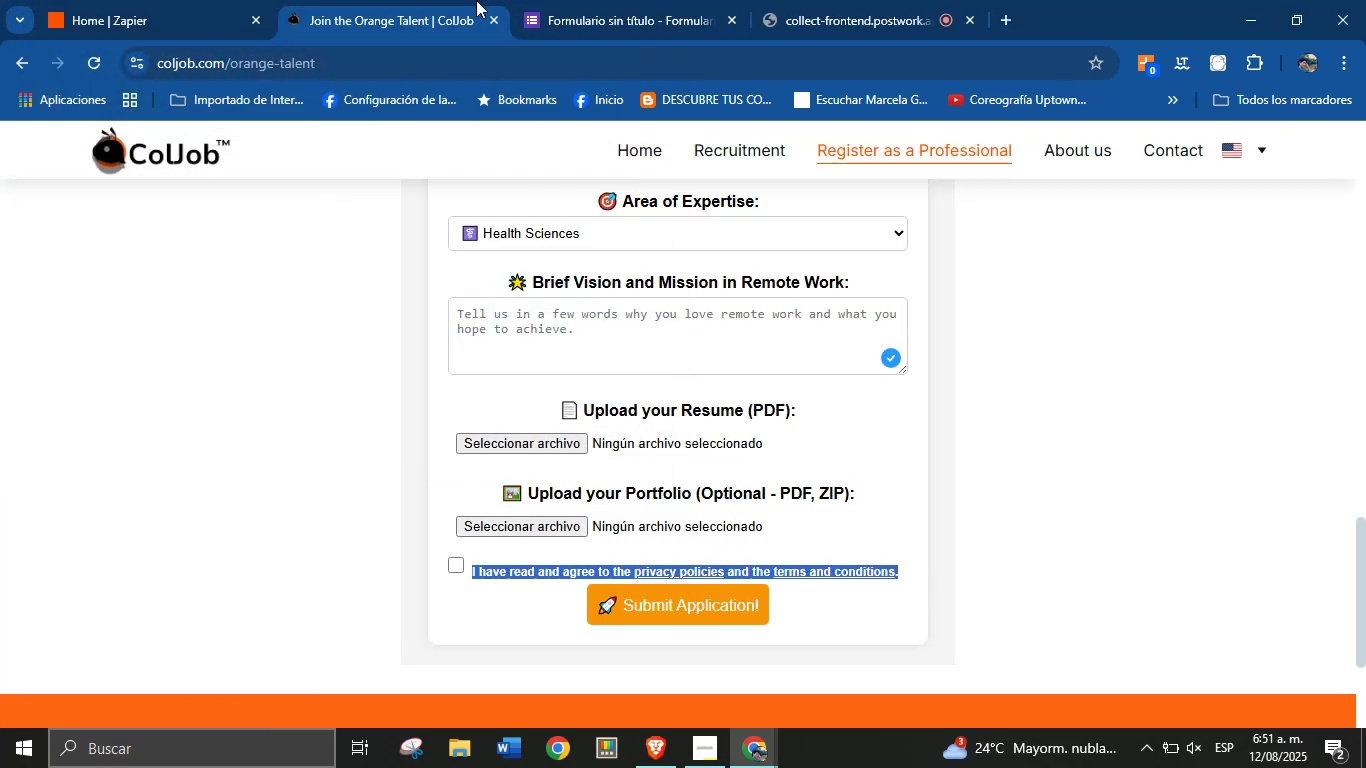 
left_click([591, 0])
 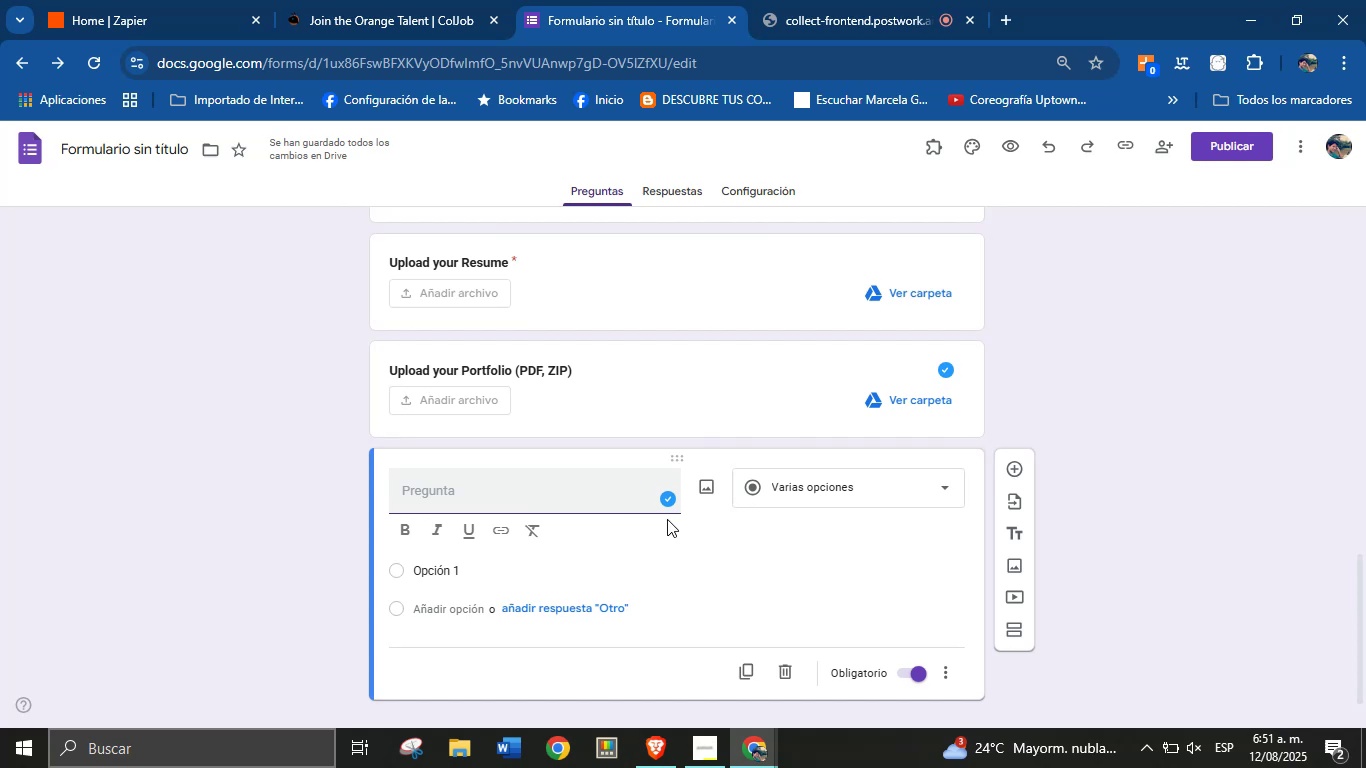 
left_click([802, 502])
 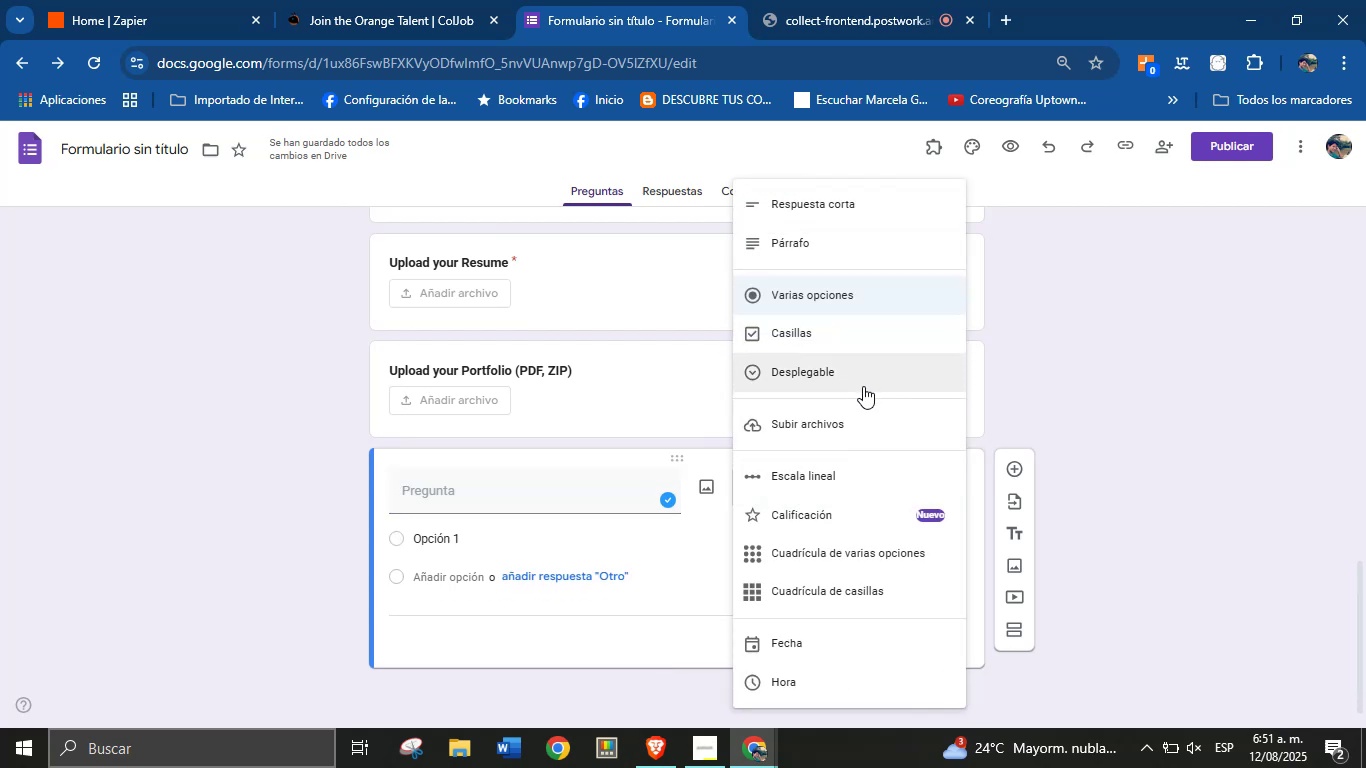 
mouse_move([867, 363])
 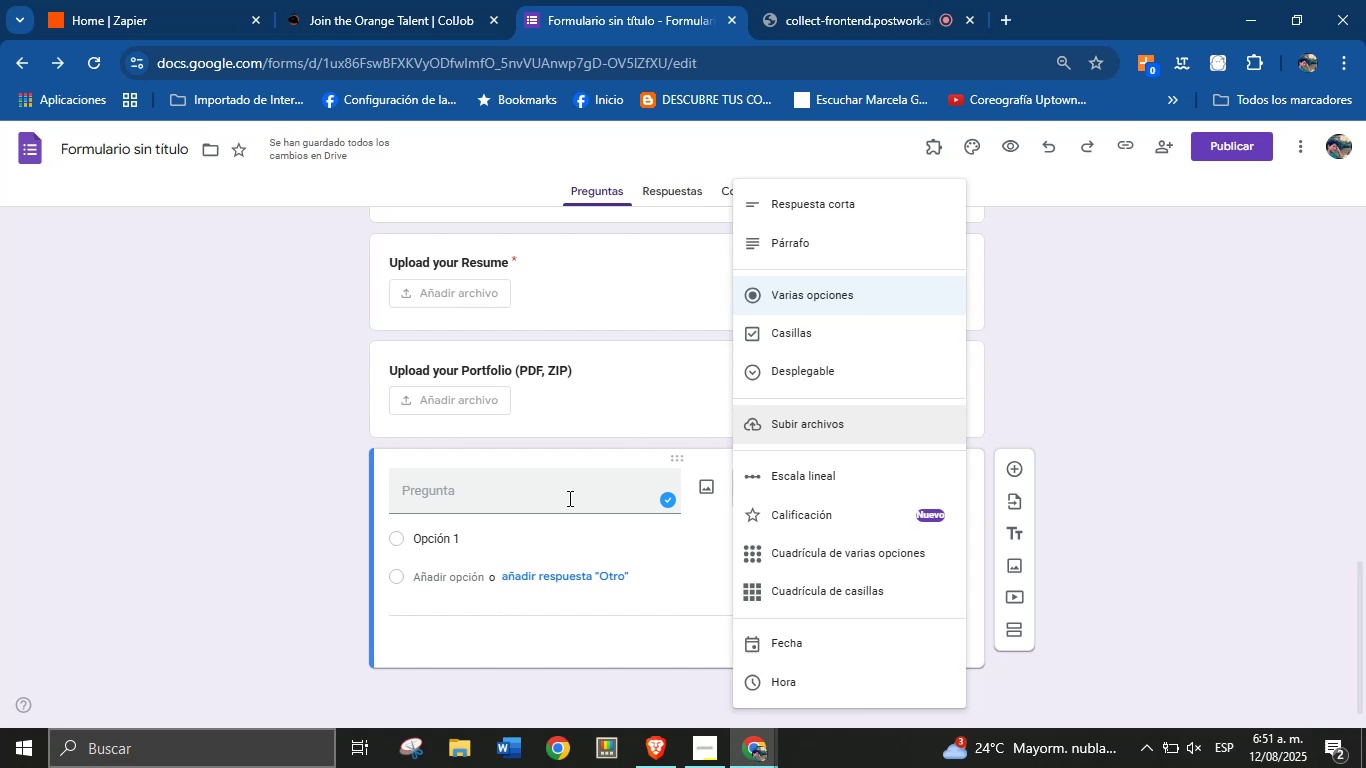 
wait(6.11)
 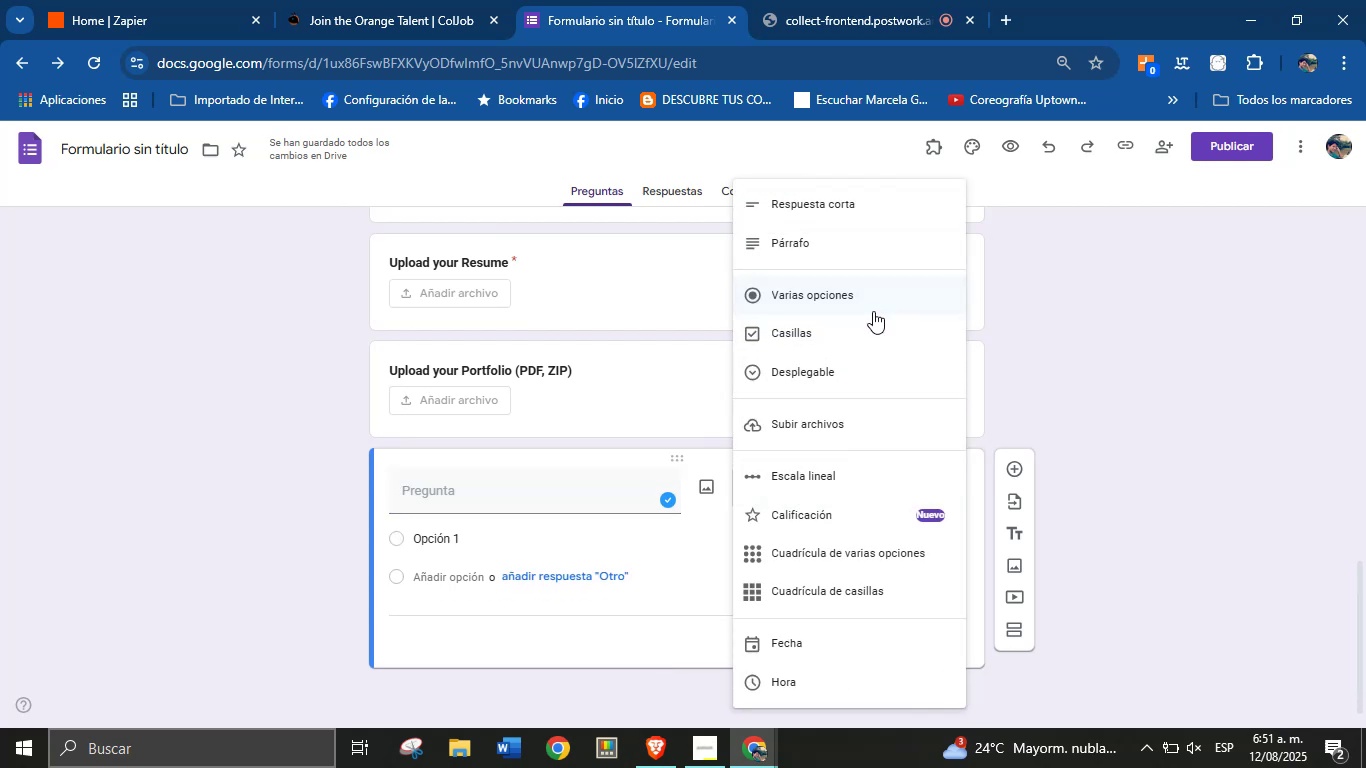 
left_click([326, 499])
 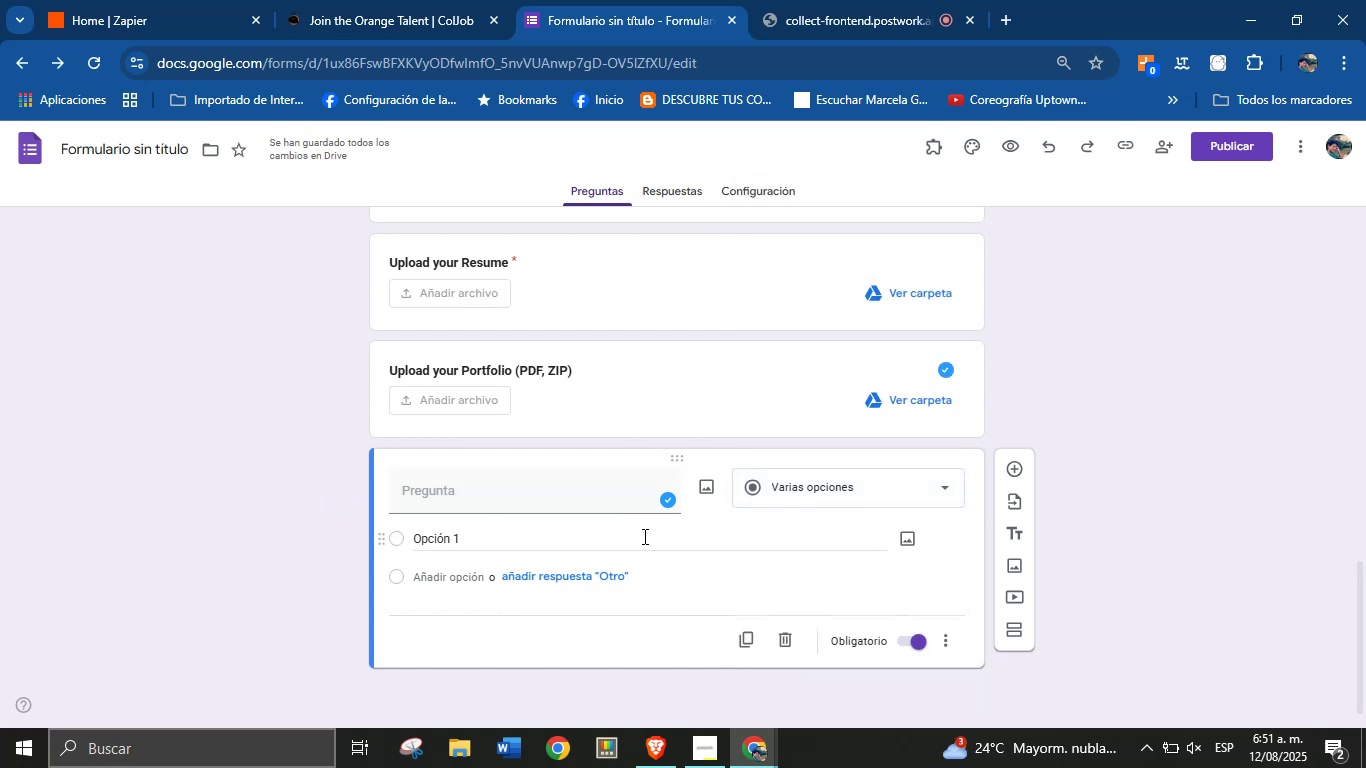 
scroll: coordinate [582, 439], scroll_direction: up, amount: 8.0
 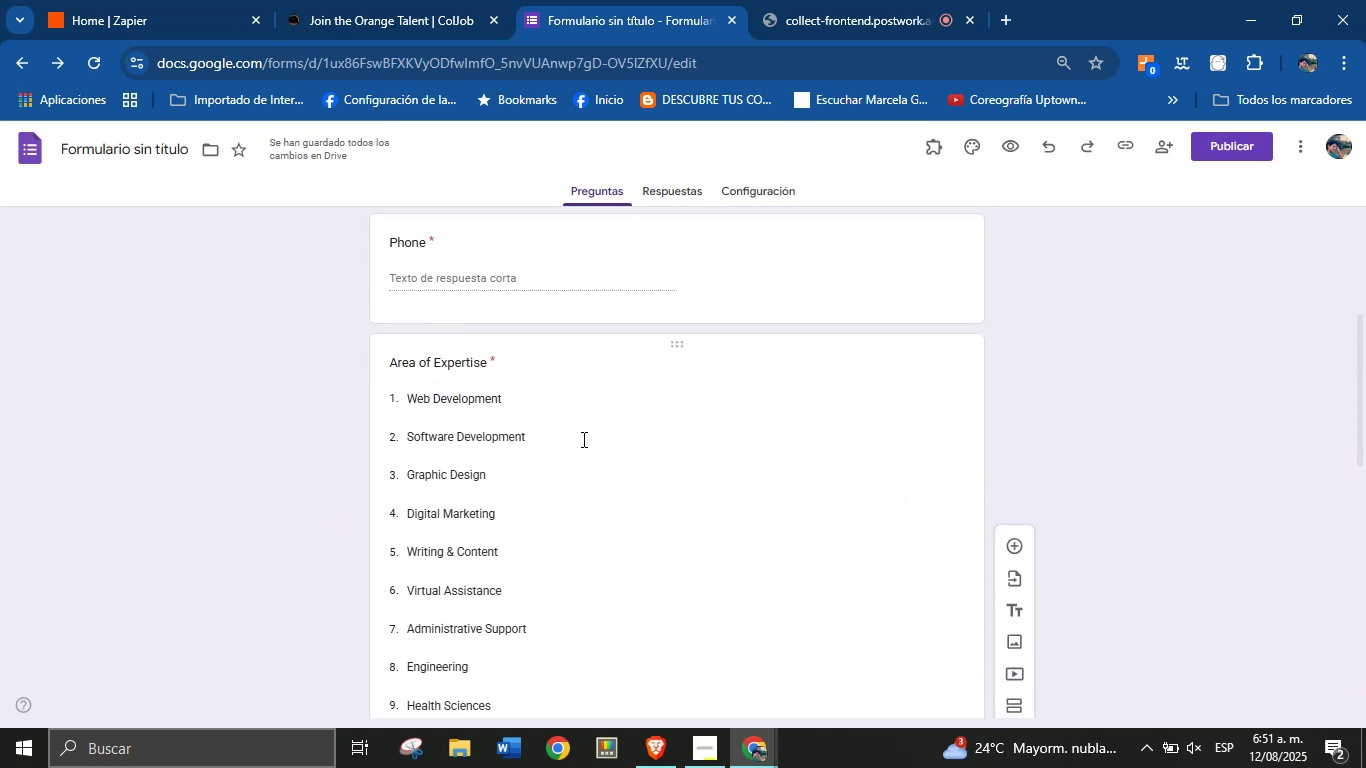 
left_click([582, 439])
 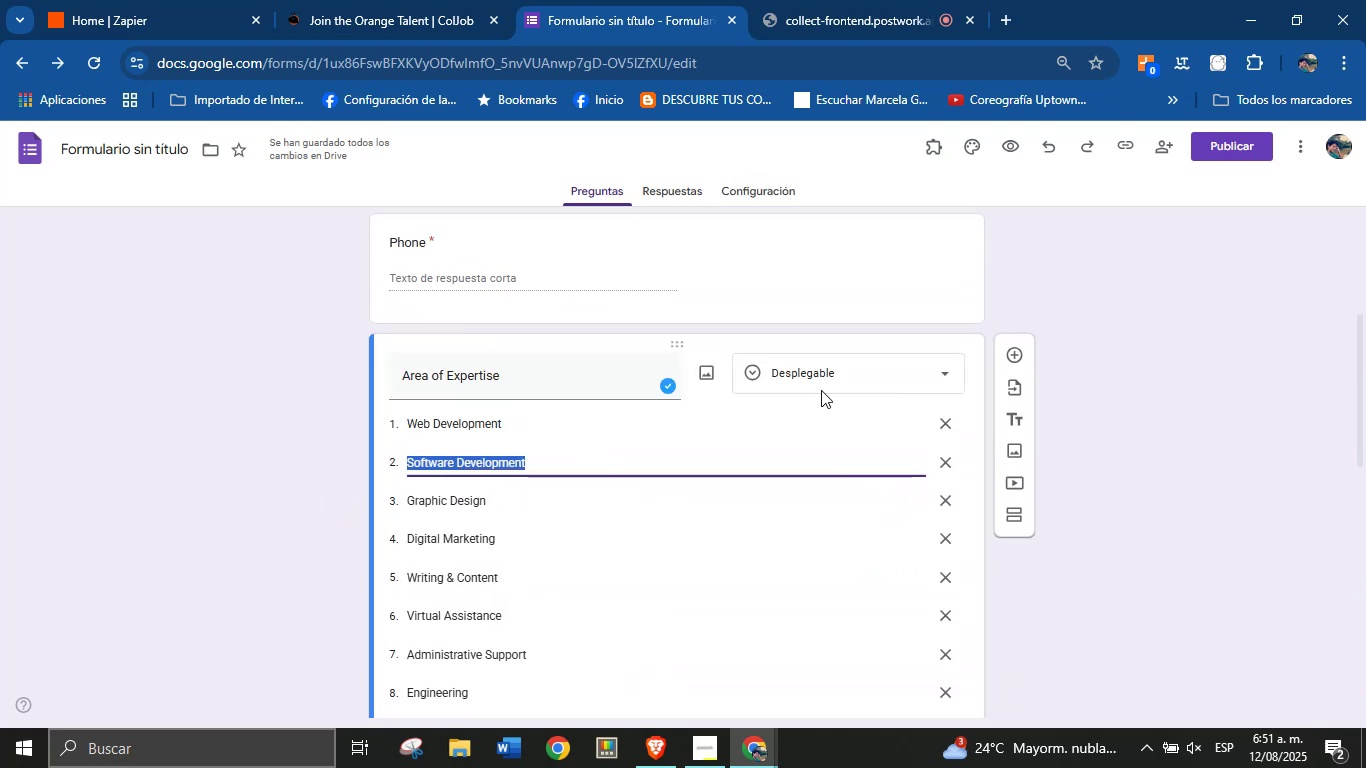 
left_click([842, 380])
 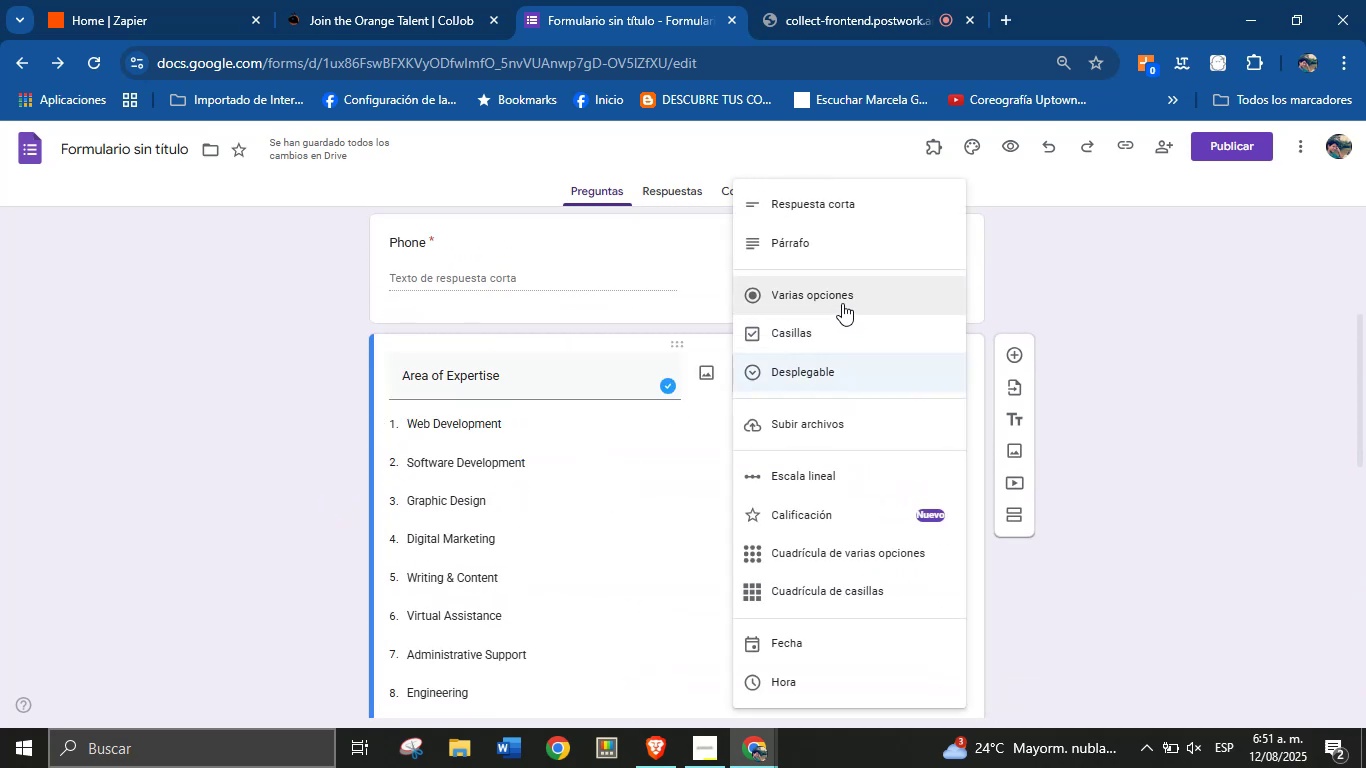 
left_click([842, 303])
 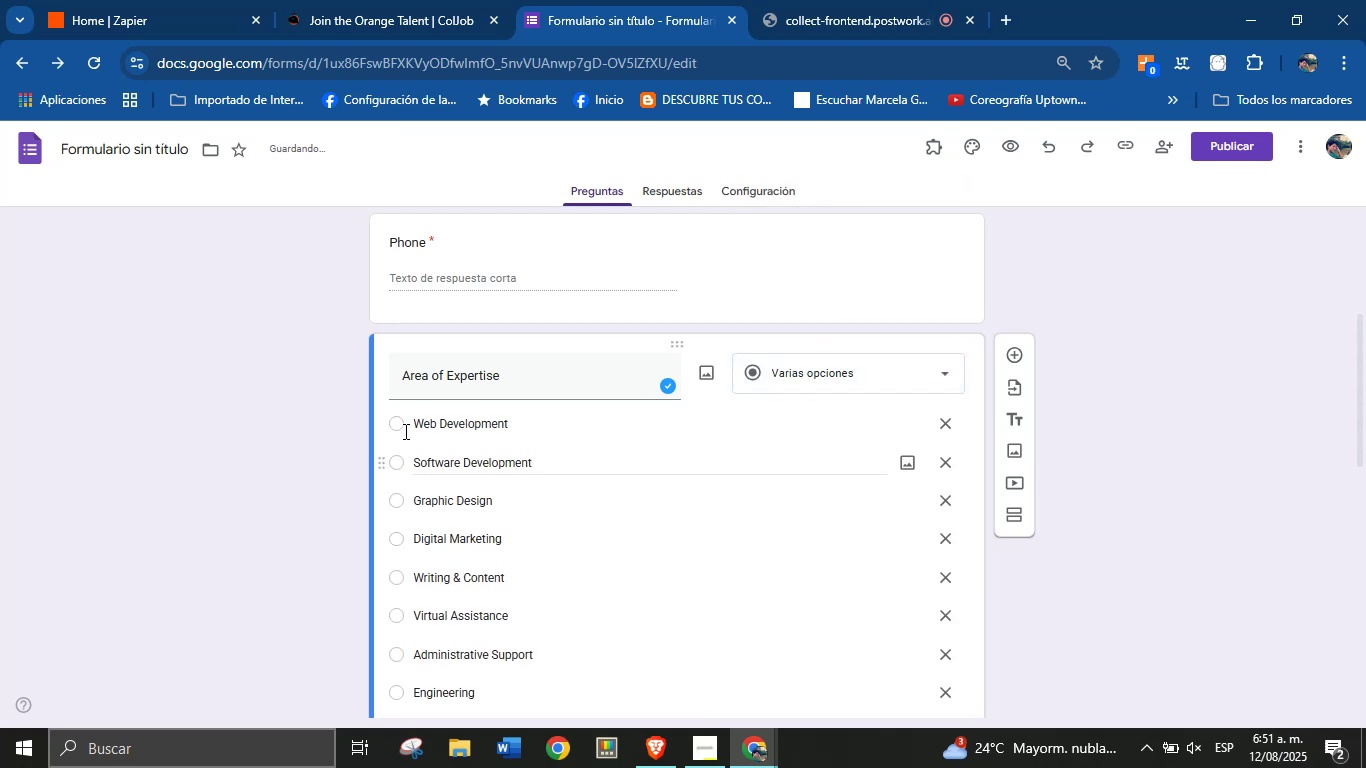 
left_click([398, 421])
 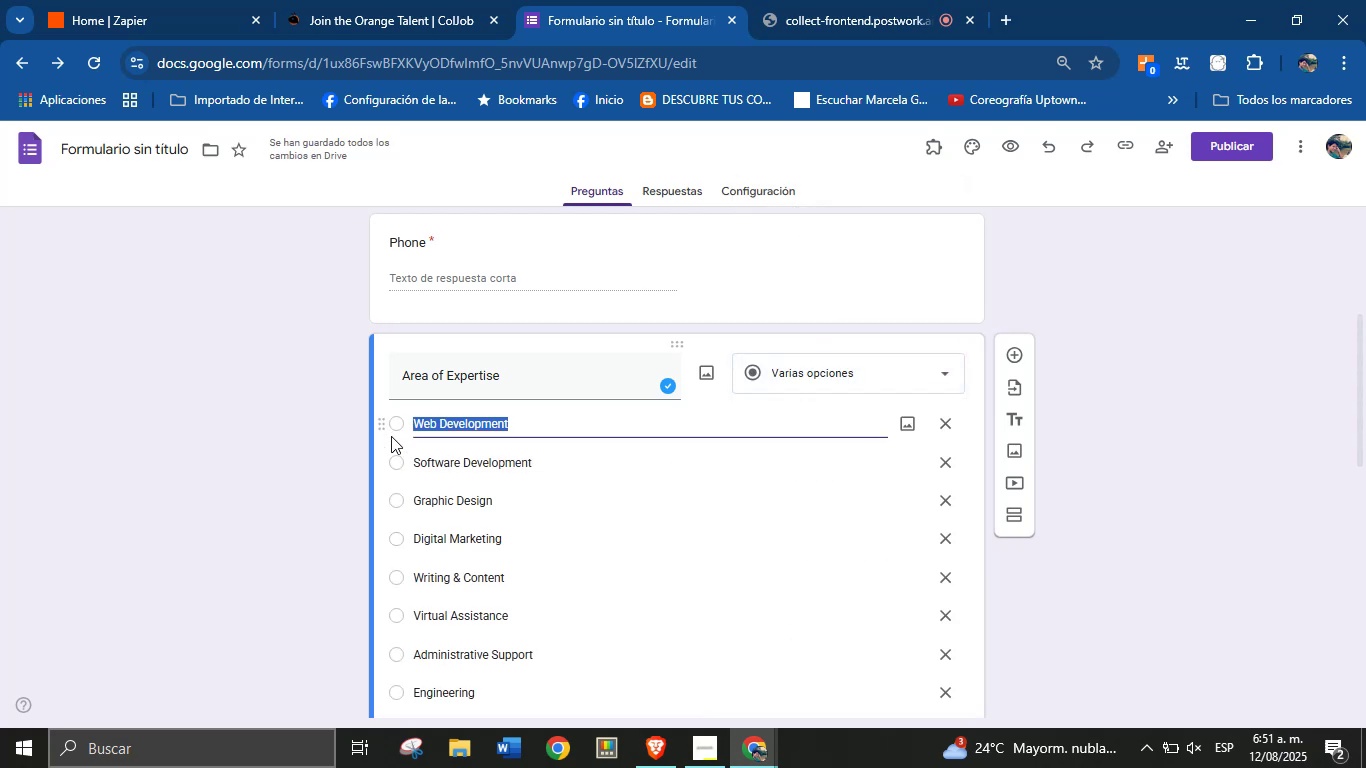 
left_click([294, 462])
 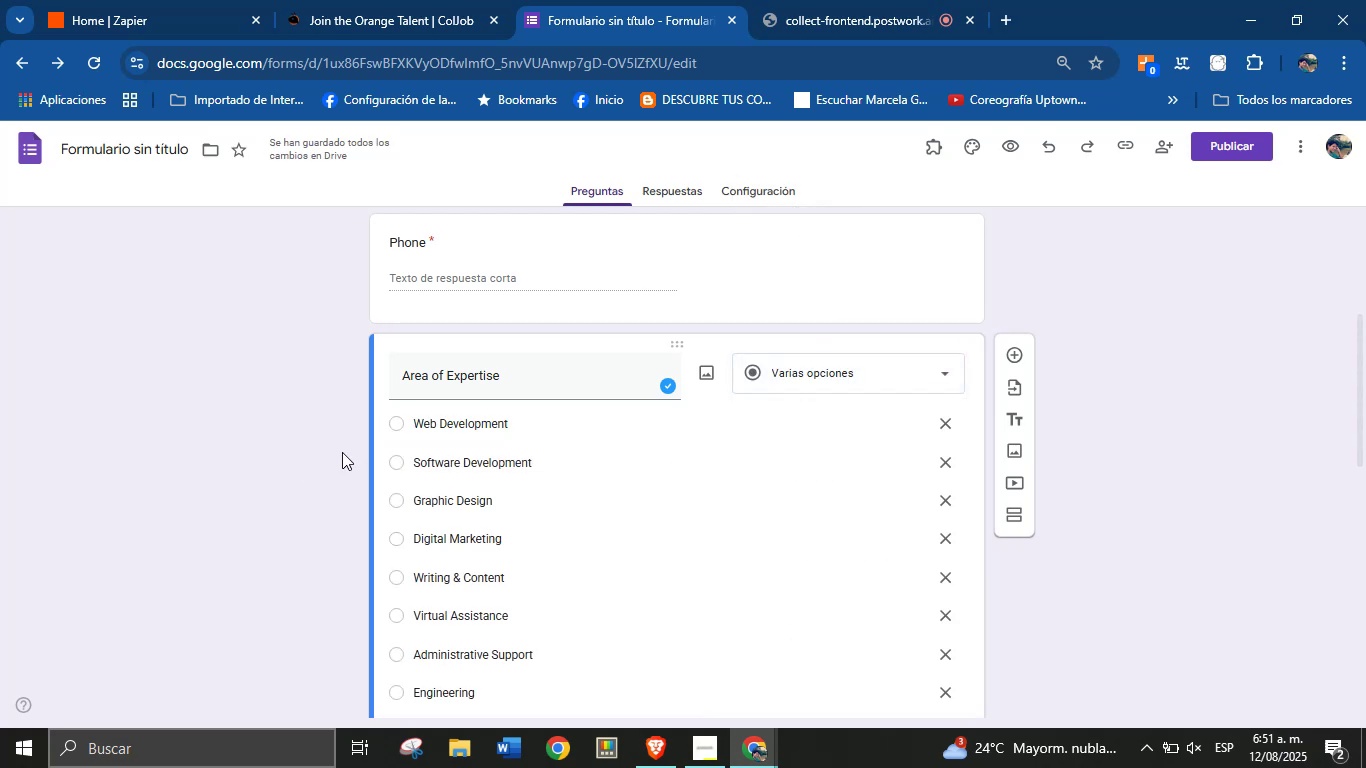 
scroll: coordinate [638, 509], scroll_direction: down, amount: 5.0
 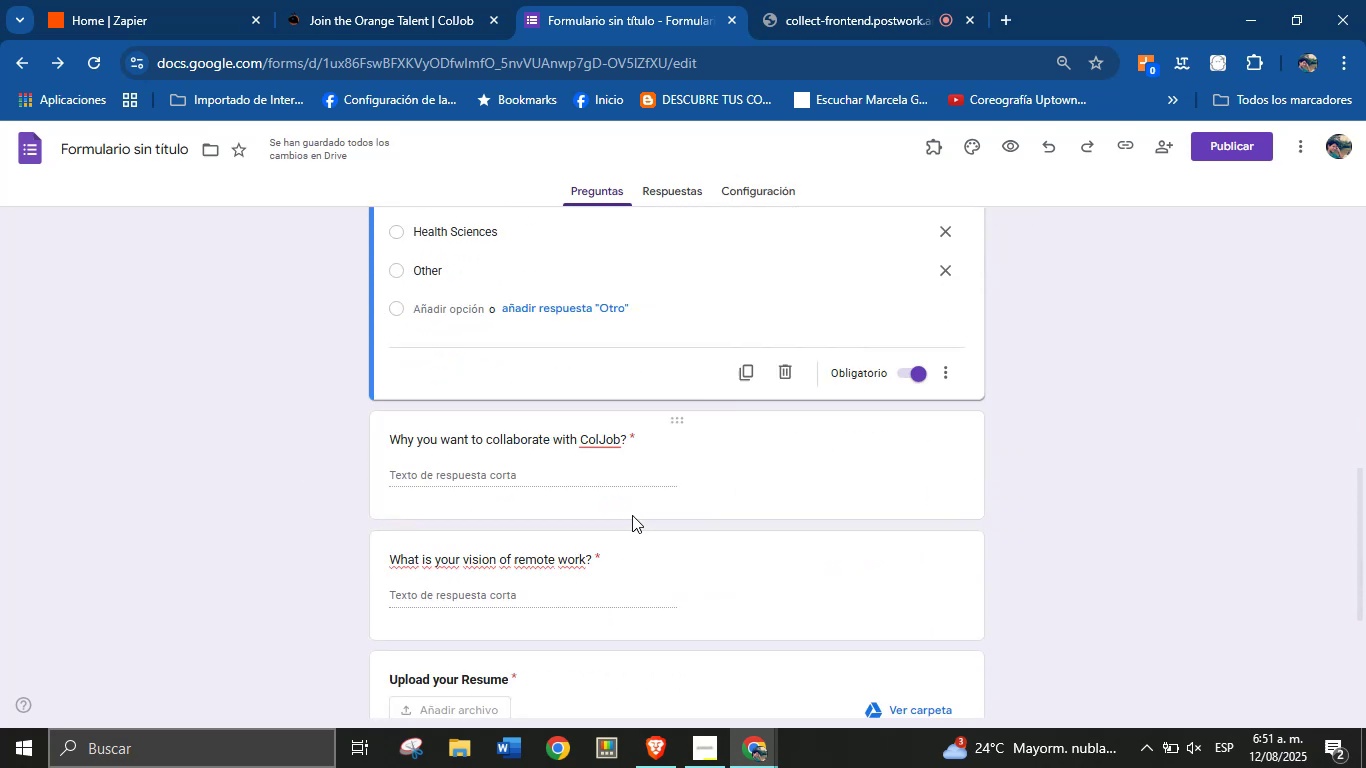 
scroll: coordinate [564, 480], scroll_direction: up, amount: 1.0
 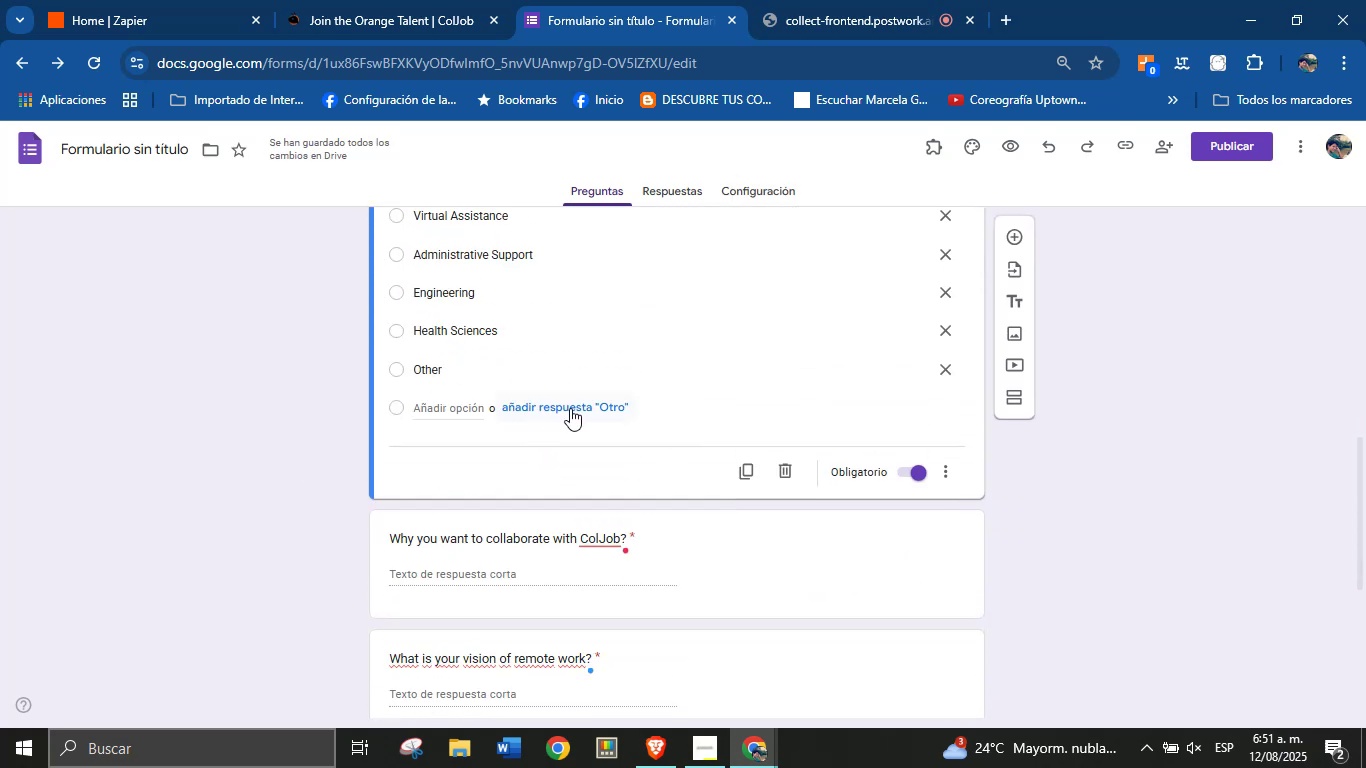 
left_click([520, 367])
 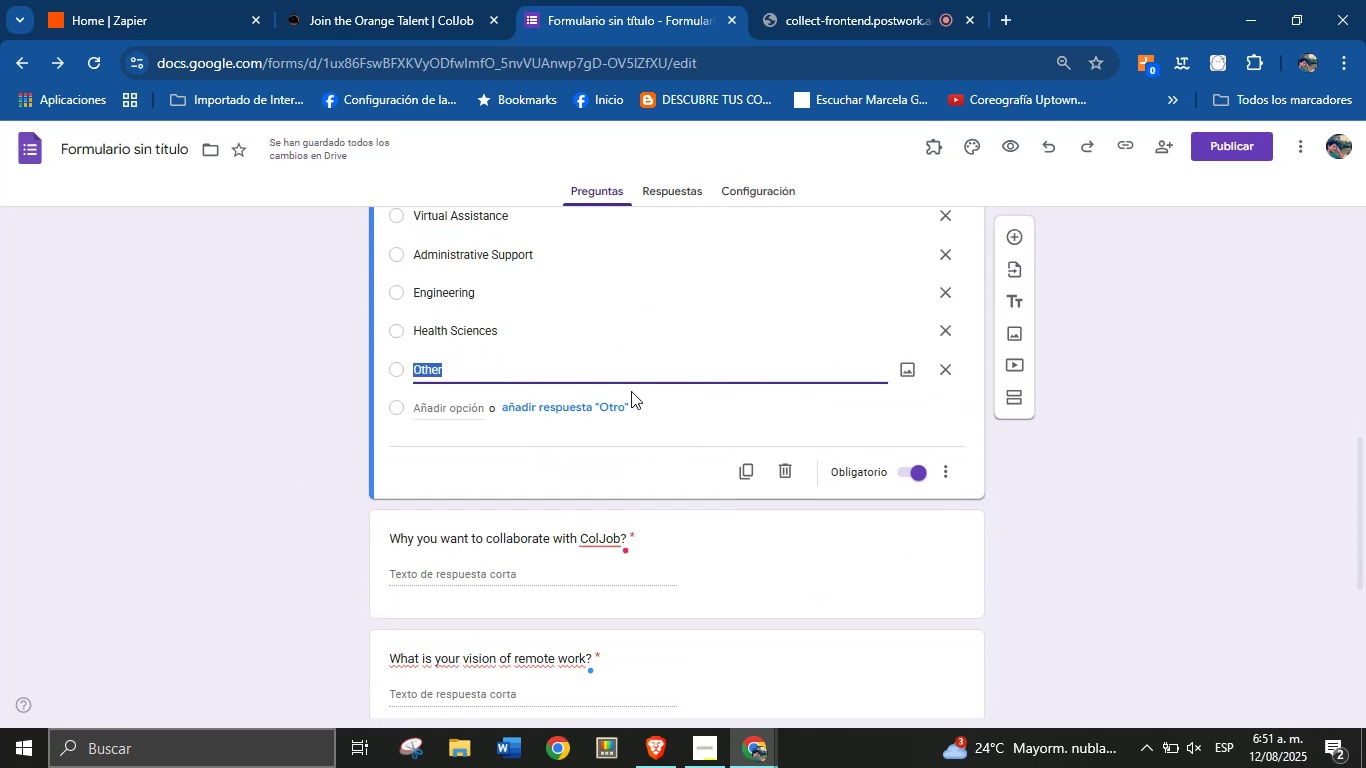 
left_click([602, 408])
 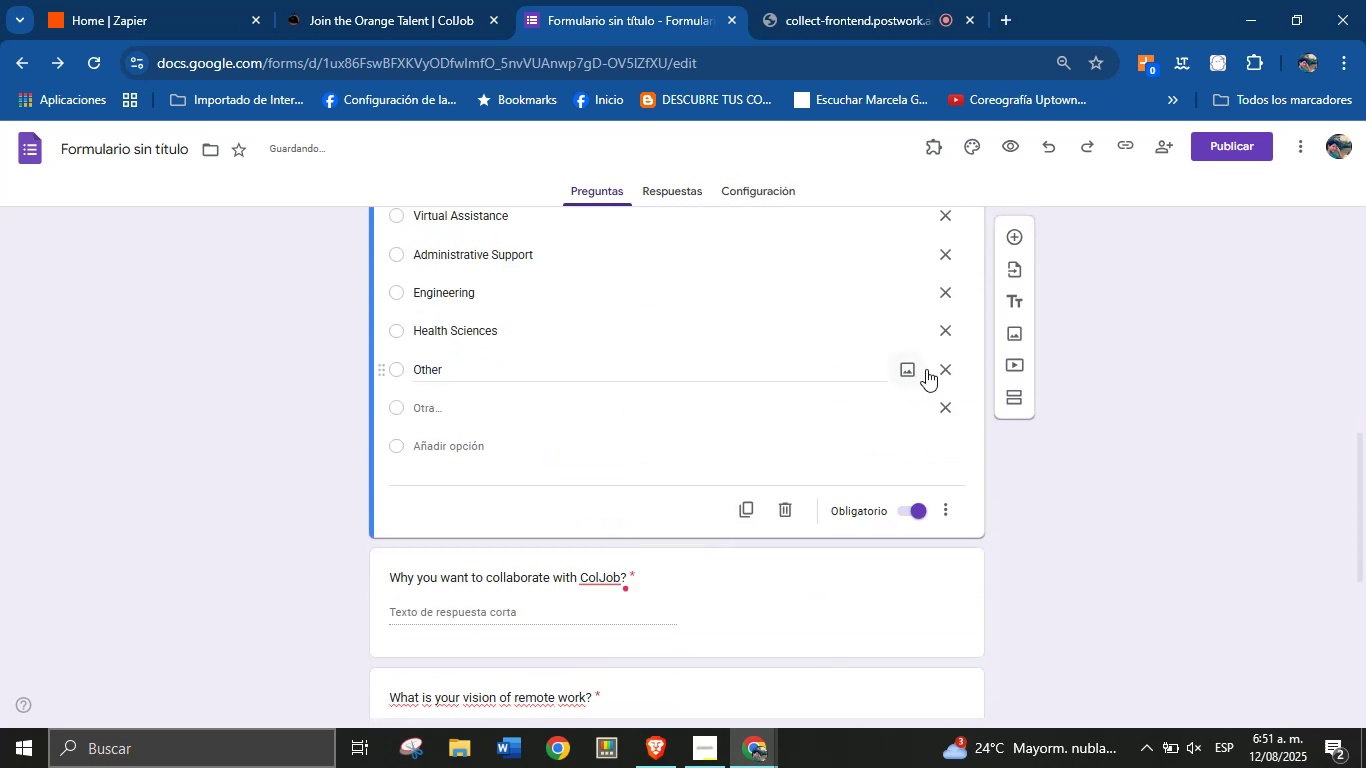 
left_click([943, 369])
 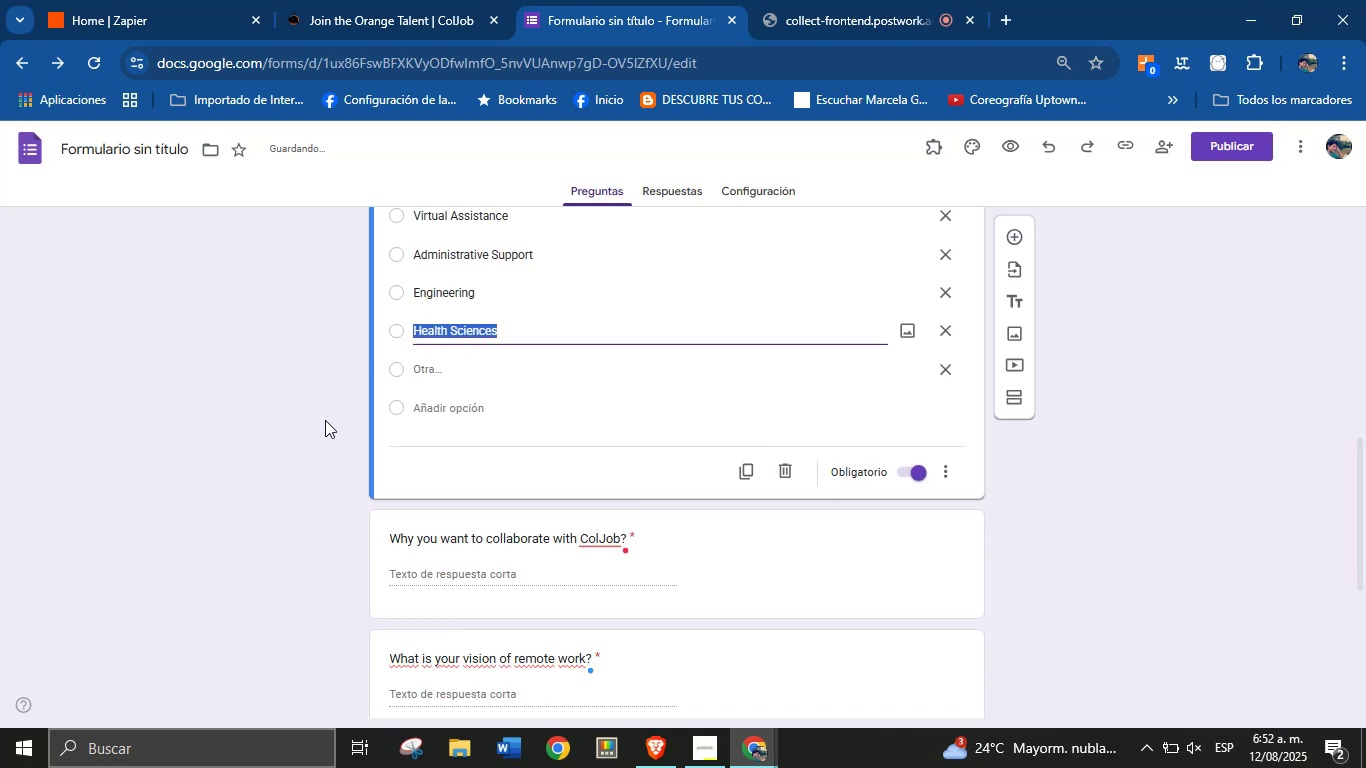 
left_click([459, 368])
 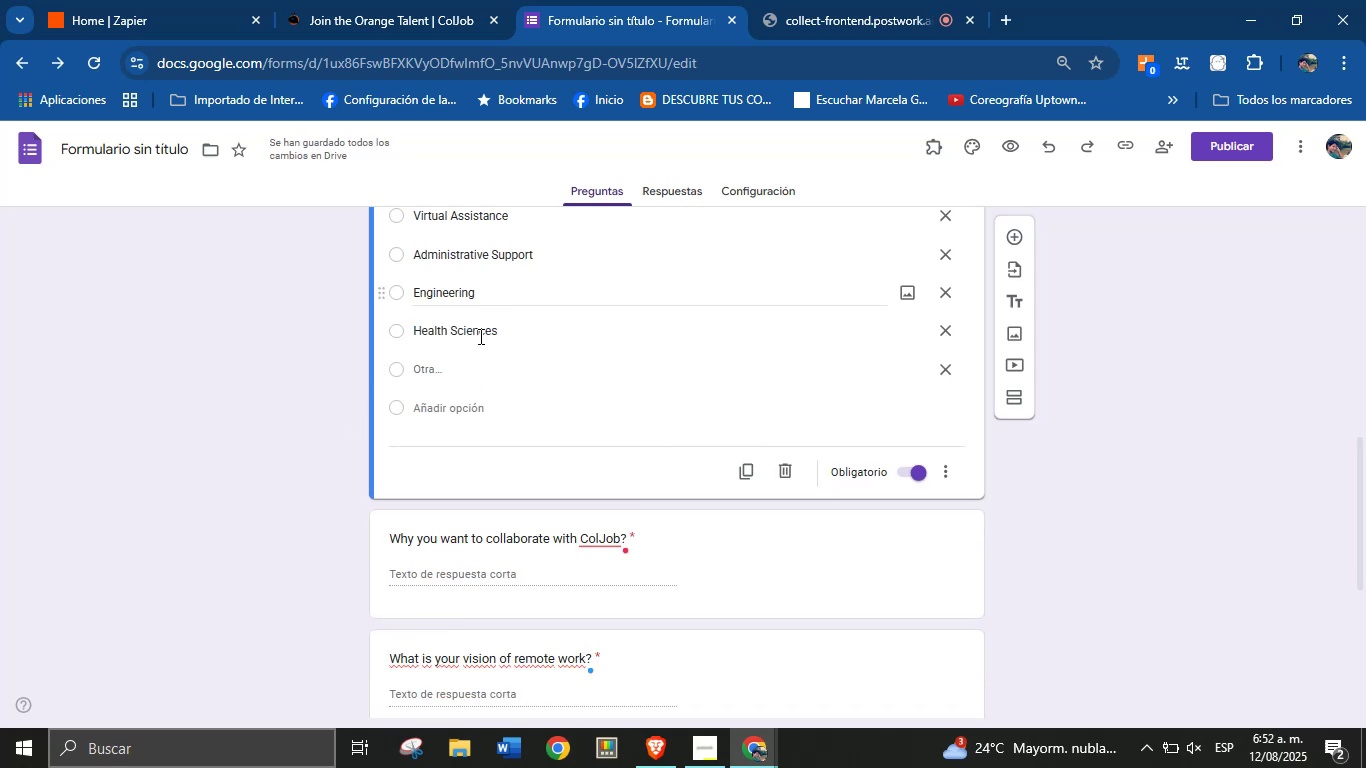 
wait(7.65)
 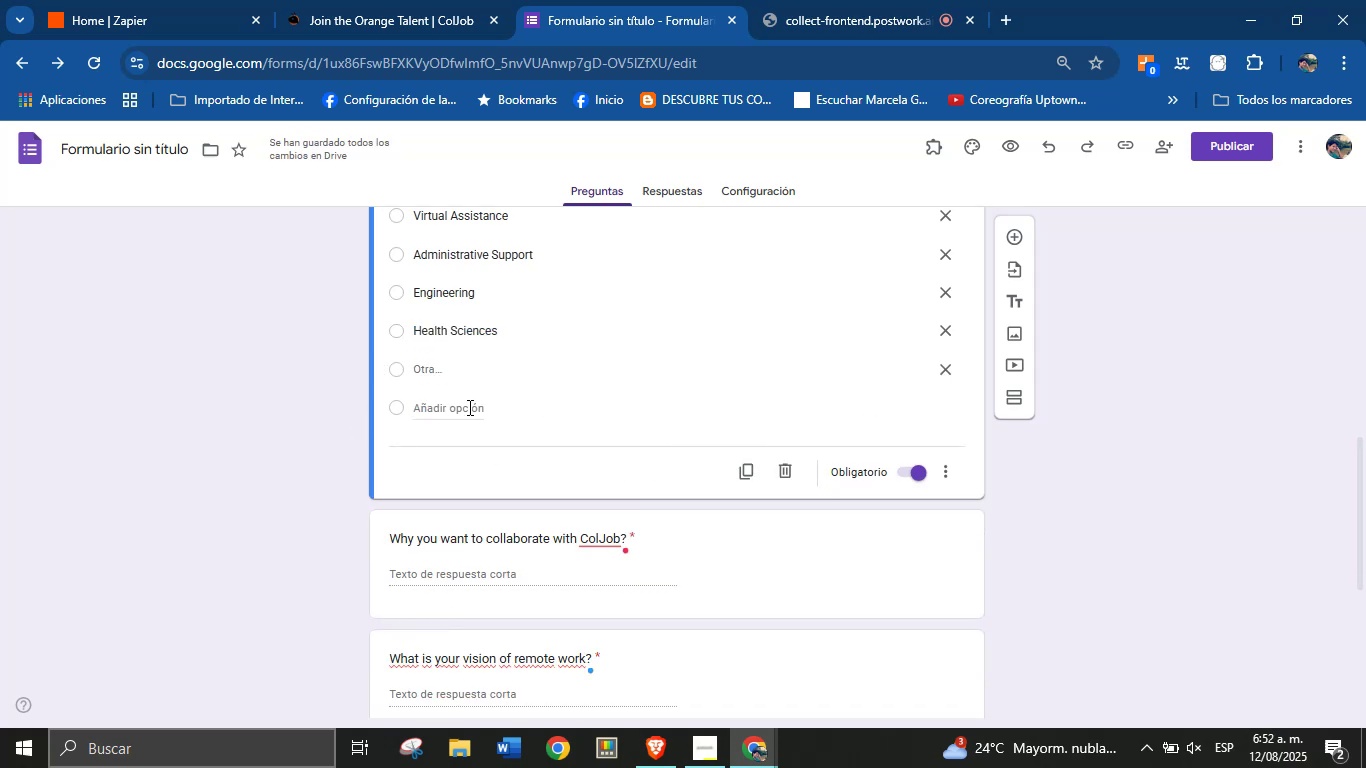 
left_click([419, 368])
 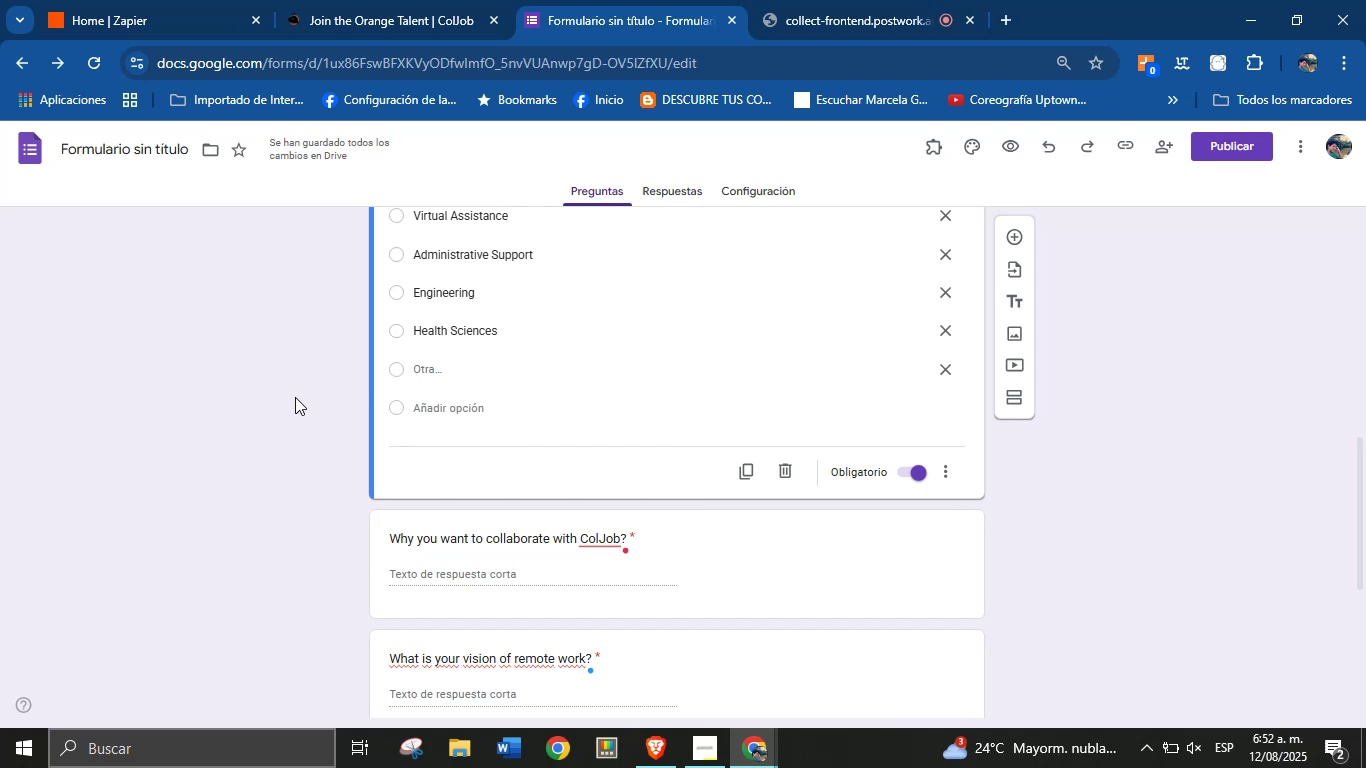 
scroll: coordinate [256, 512], scroll_direction: down, amount: 11.0
 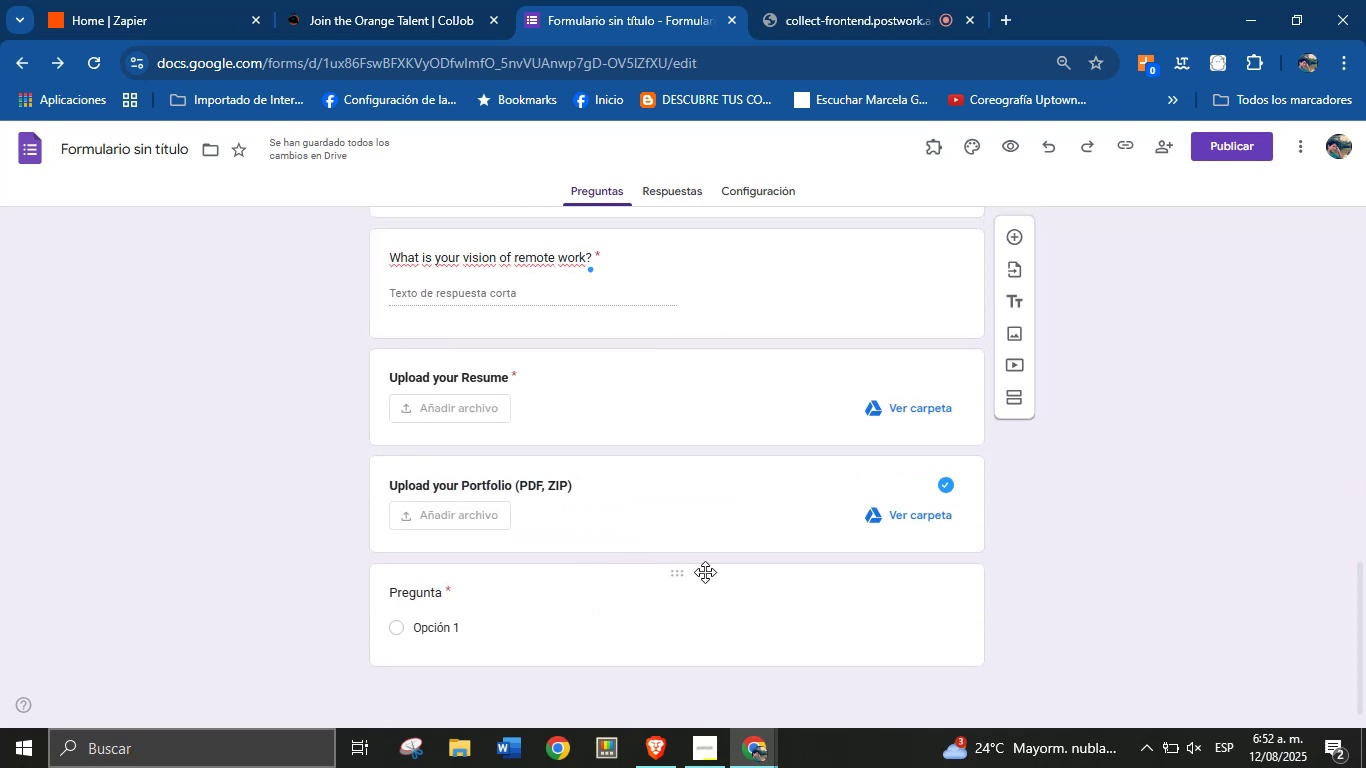 
left_click([767, 621])
 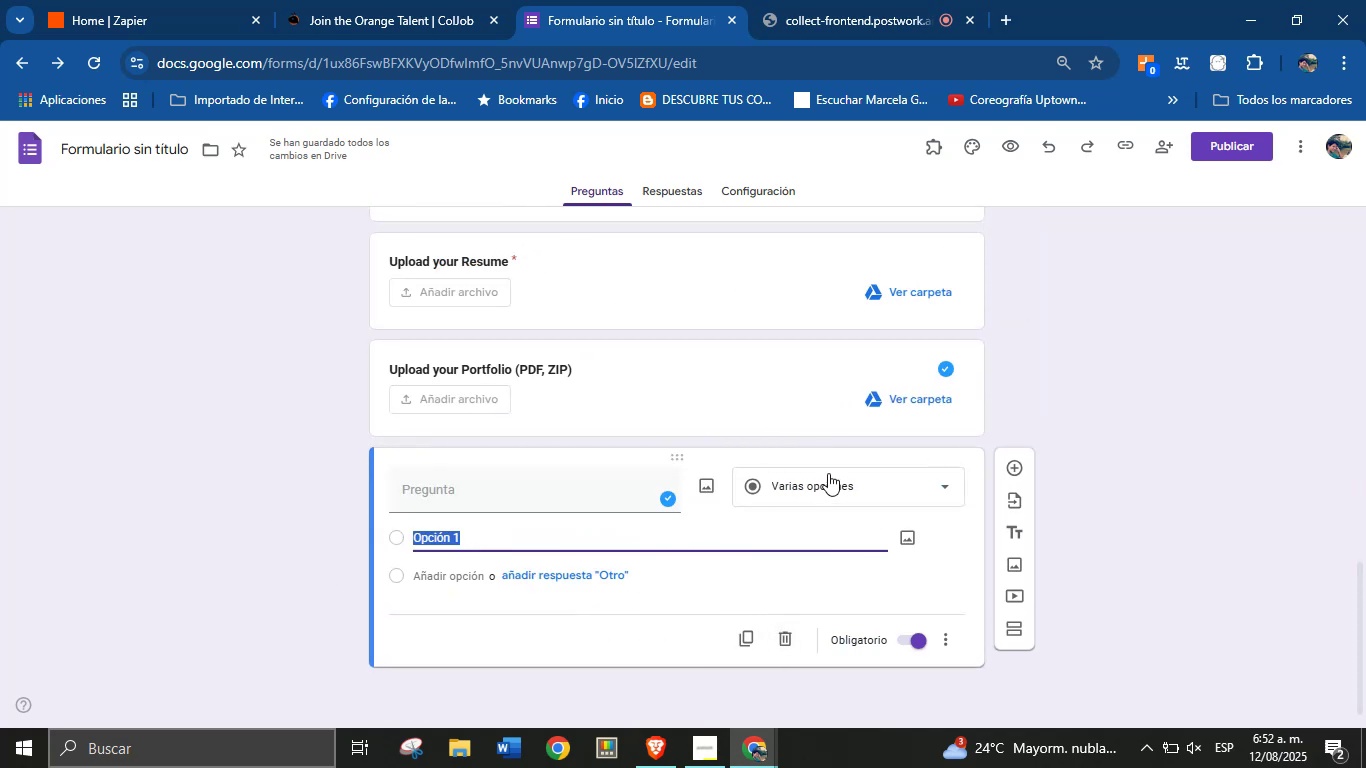 
left_click([845, 479])
 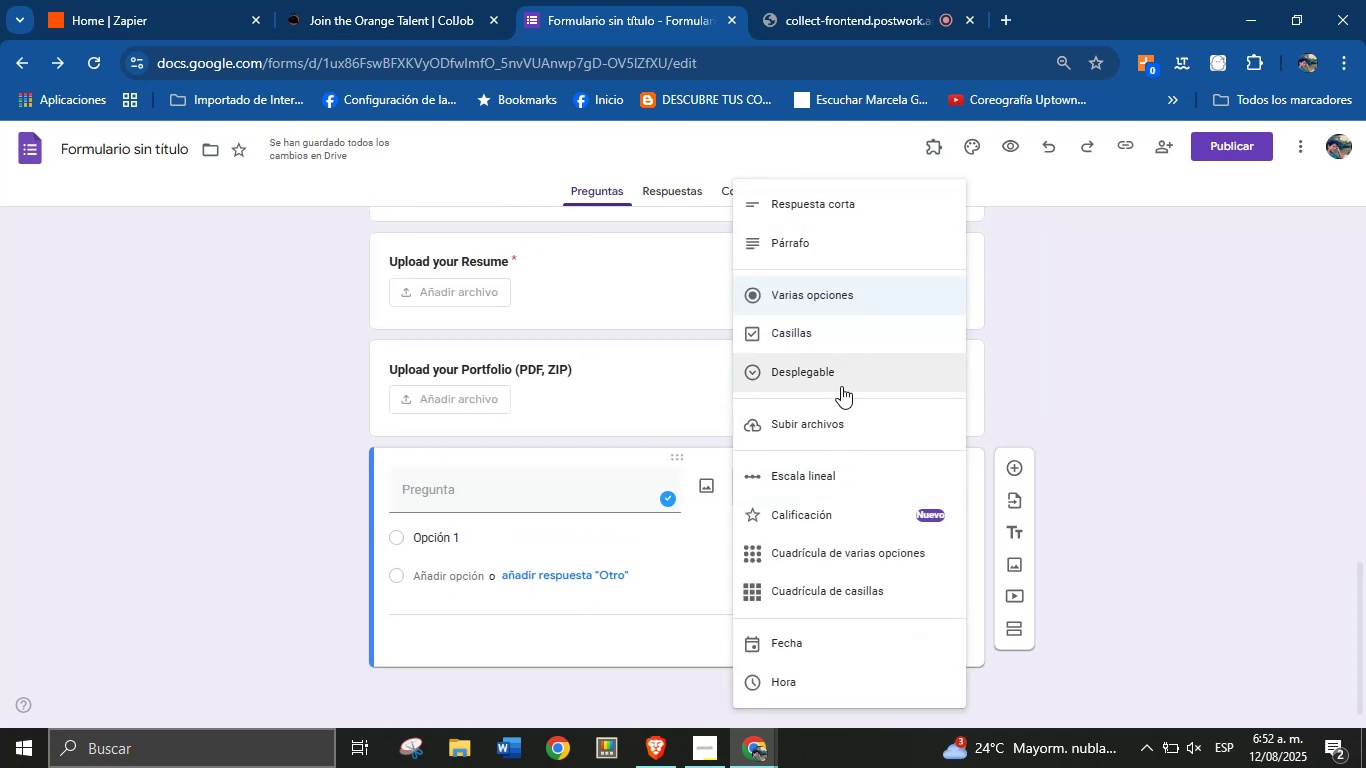 
scroll: coordinate [858, 534], scroll_direction: down, amount: 2.0
 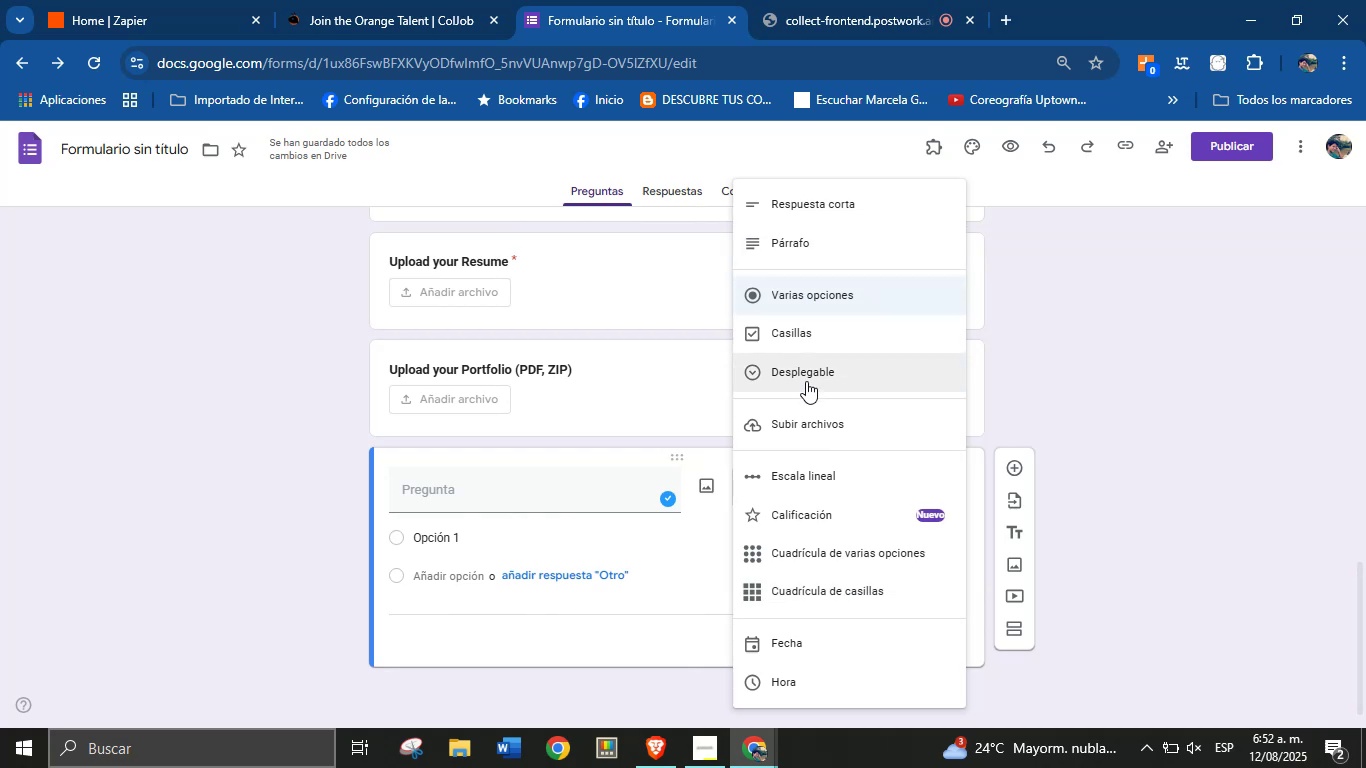 
wait(5.14)
 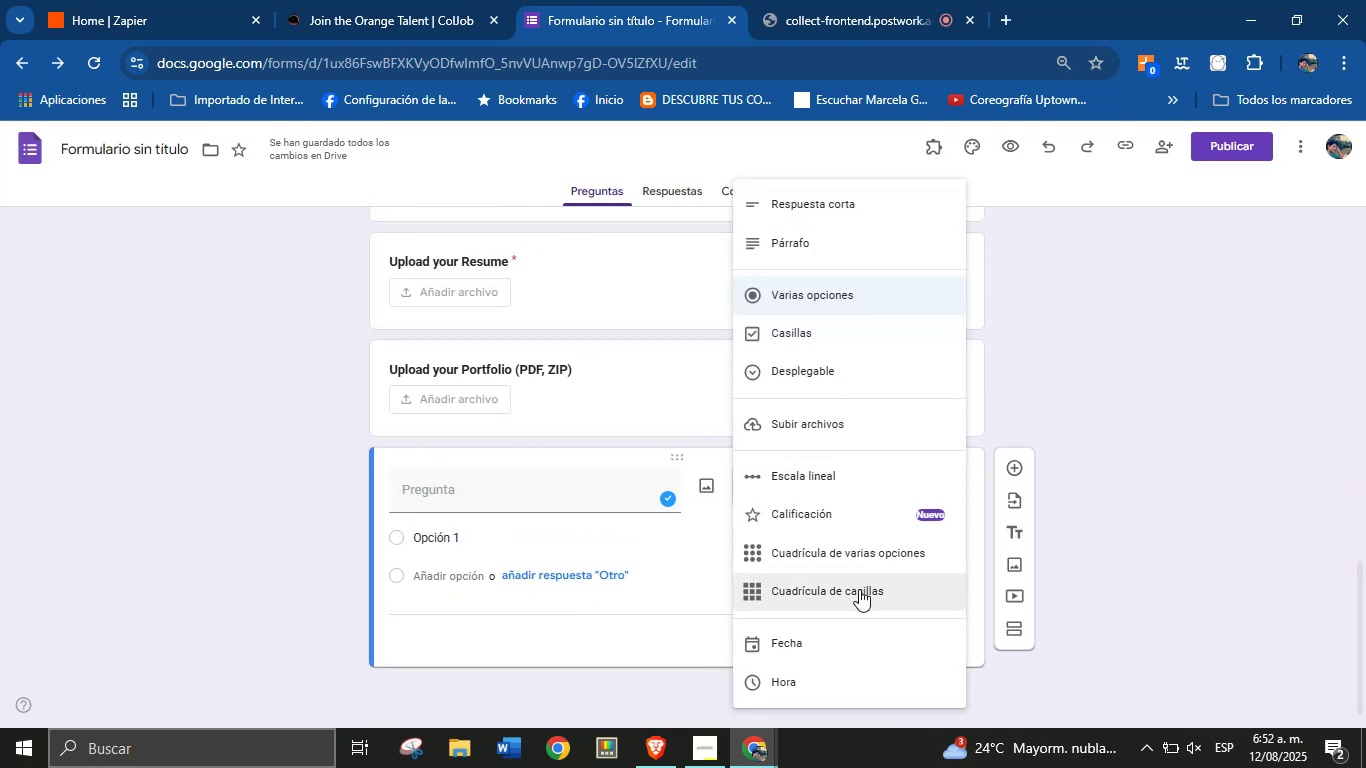 
left_click([804, 375])
 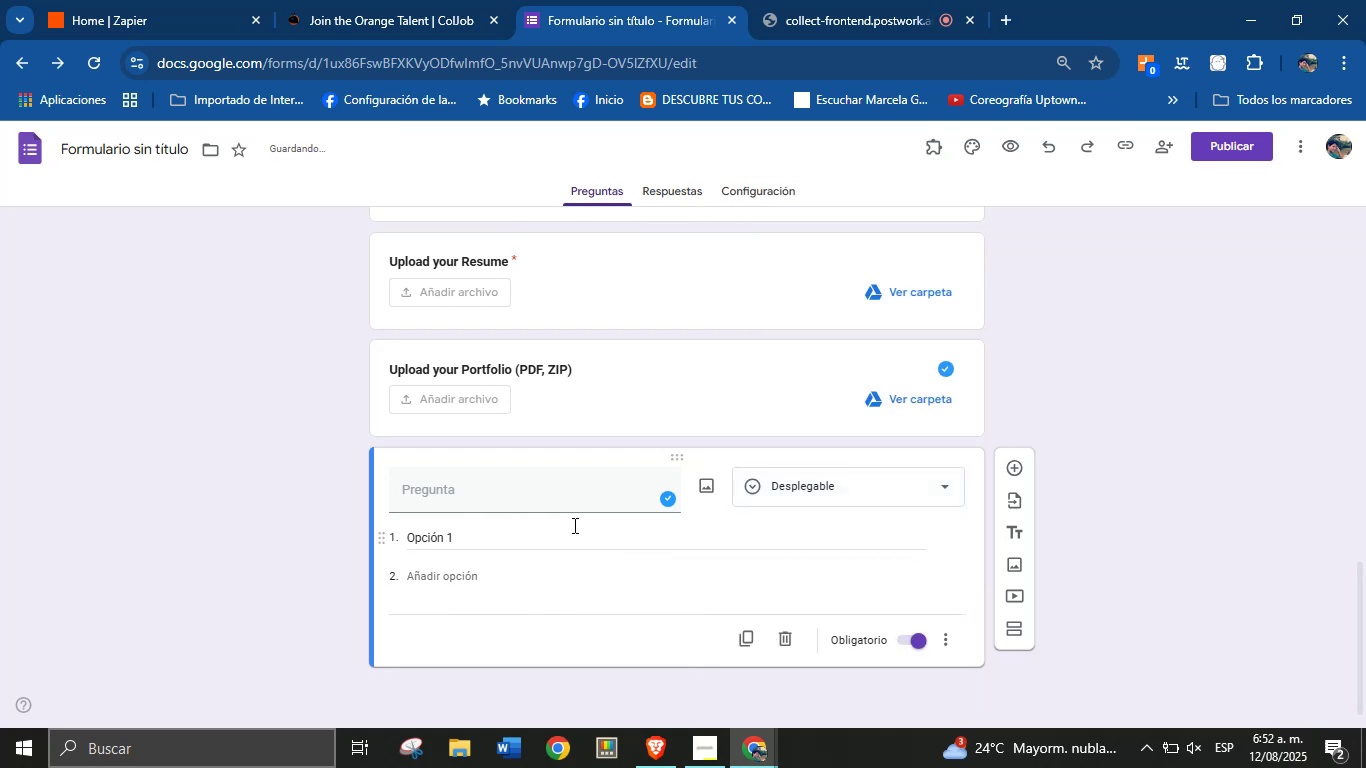 
left_click([571, 500])
 